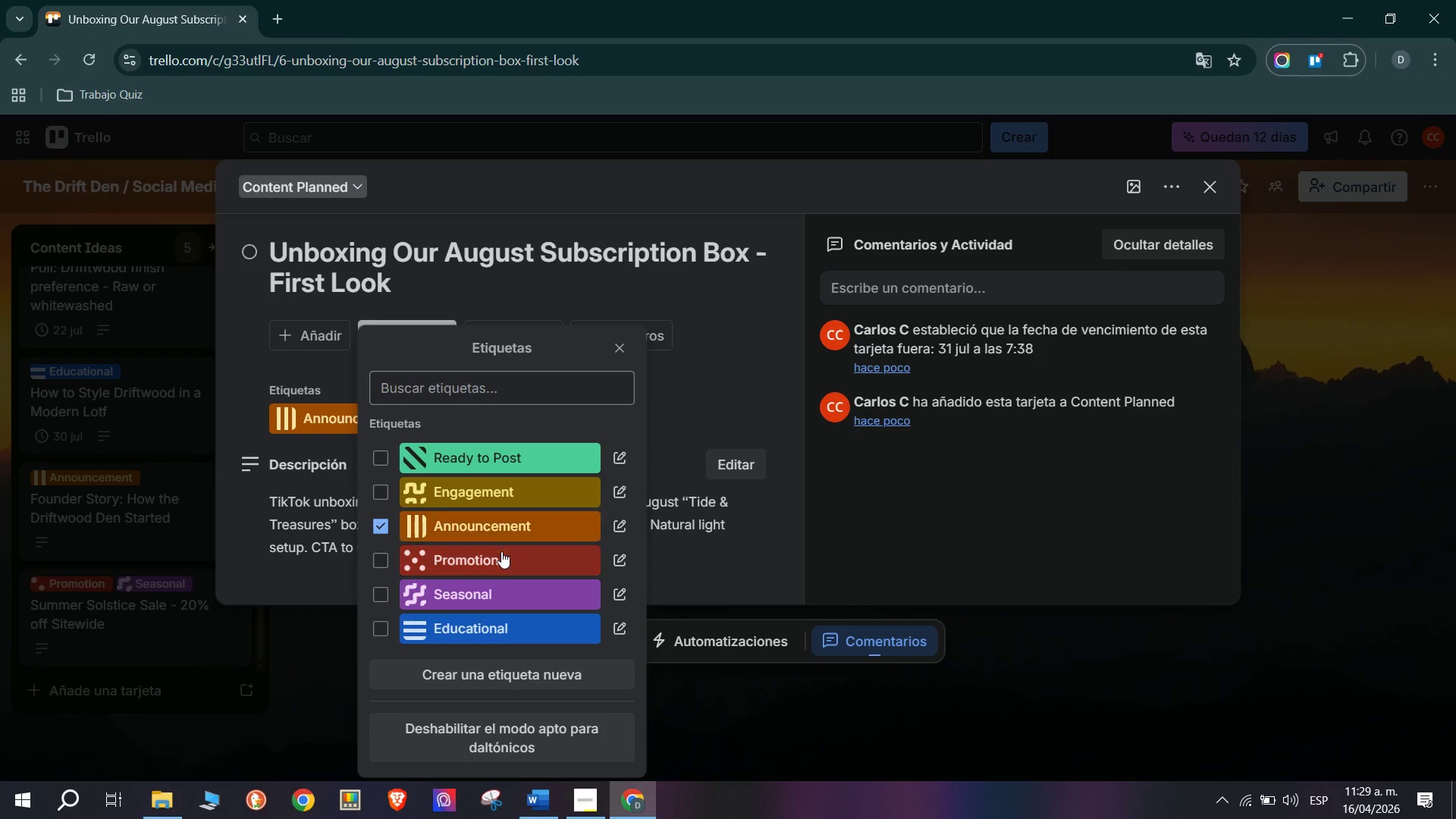 
left_click([501, 588])
 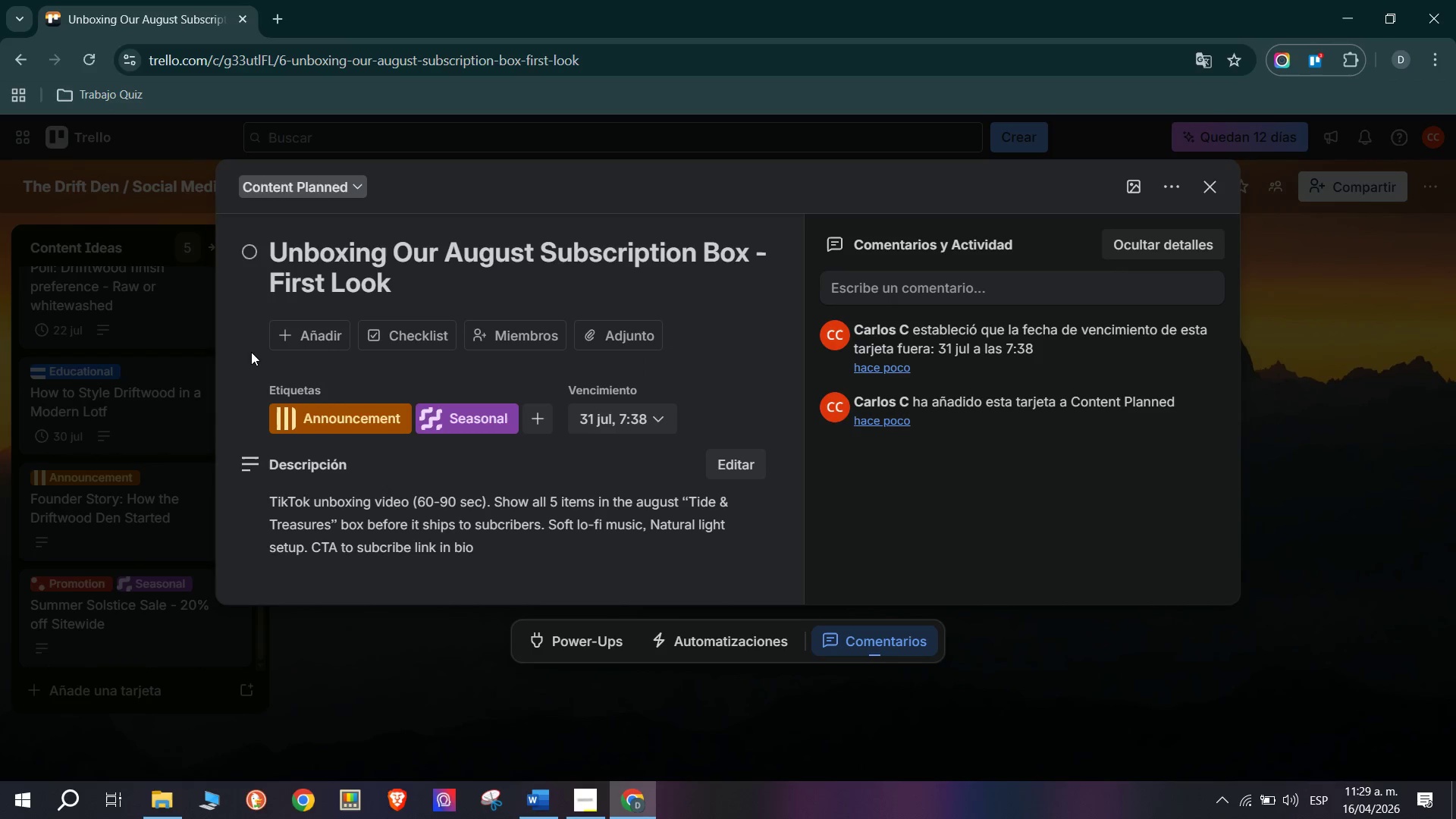 
double_click([194, 425])
 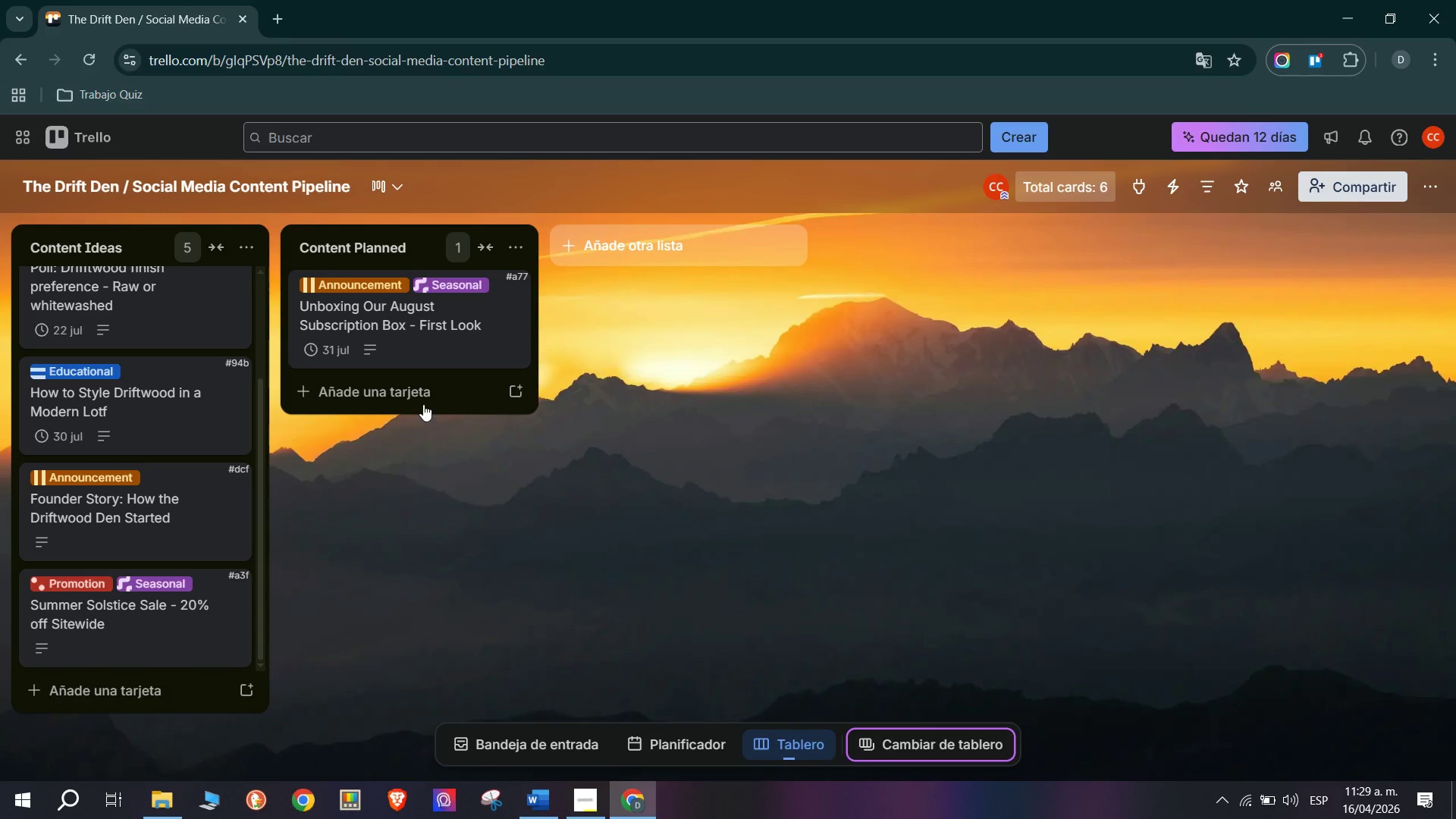 
left_click([418, 399])
 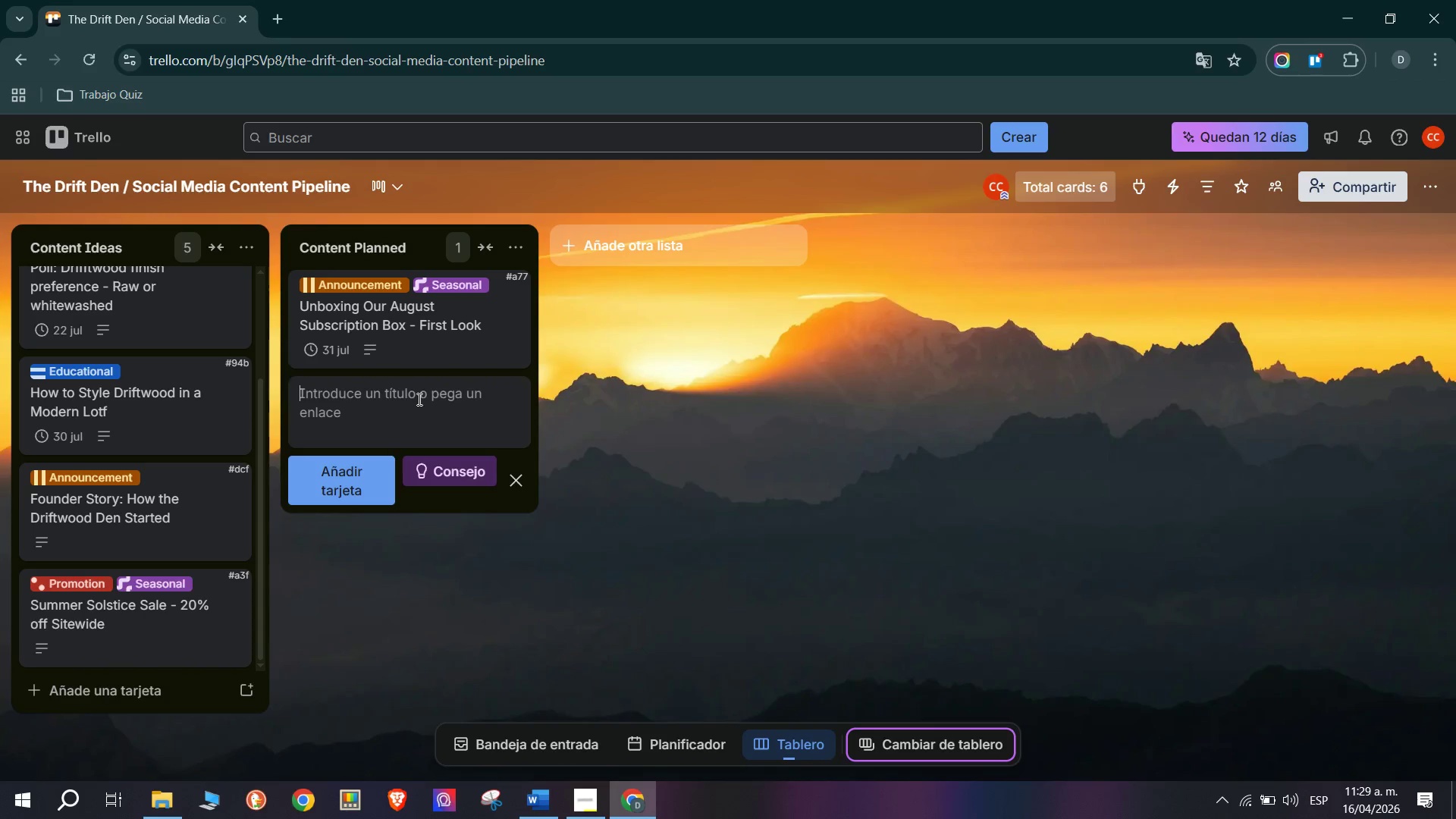 
wait(6.09)
 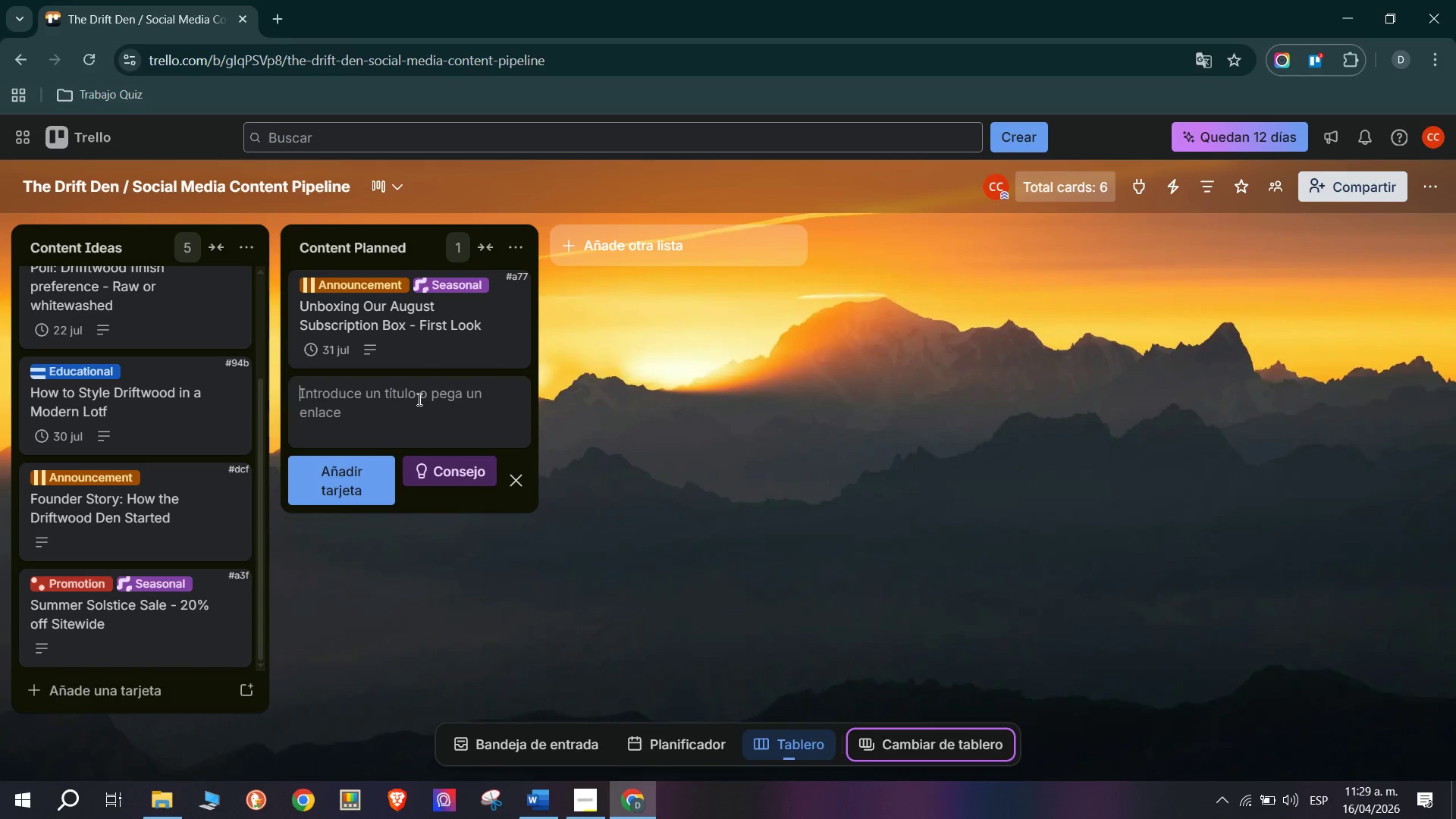 
type(S)
key(Backspace)
type(5 Signs you are a coaste)
key(Backspace)
type(al Decoo)
key(Backspace)
type(r Obsessive - Relatable Reel)
 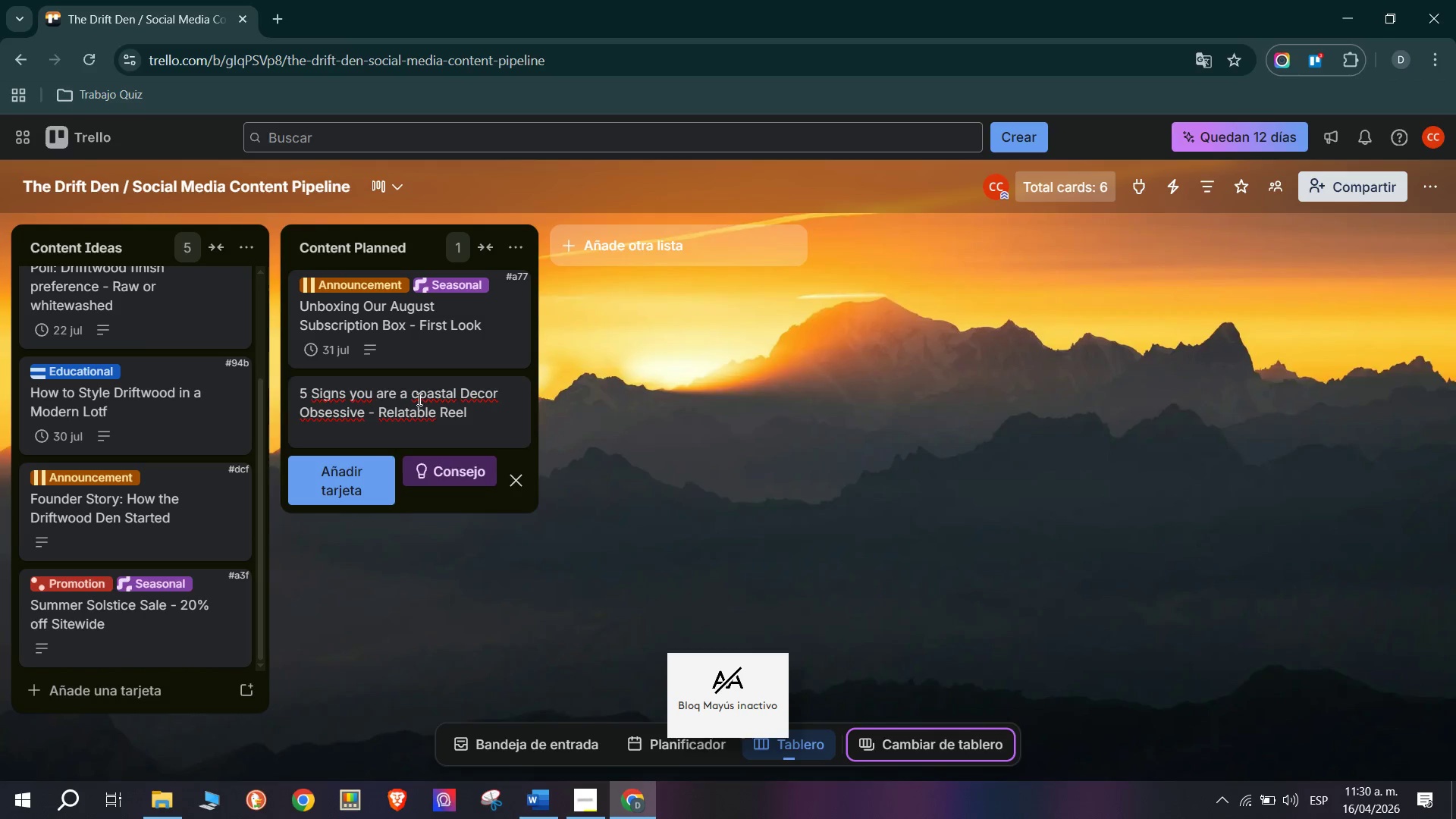 
key(Enter)
 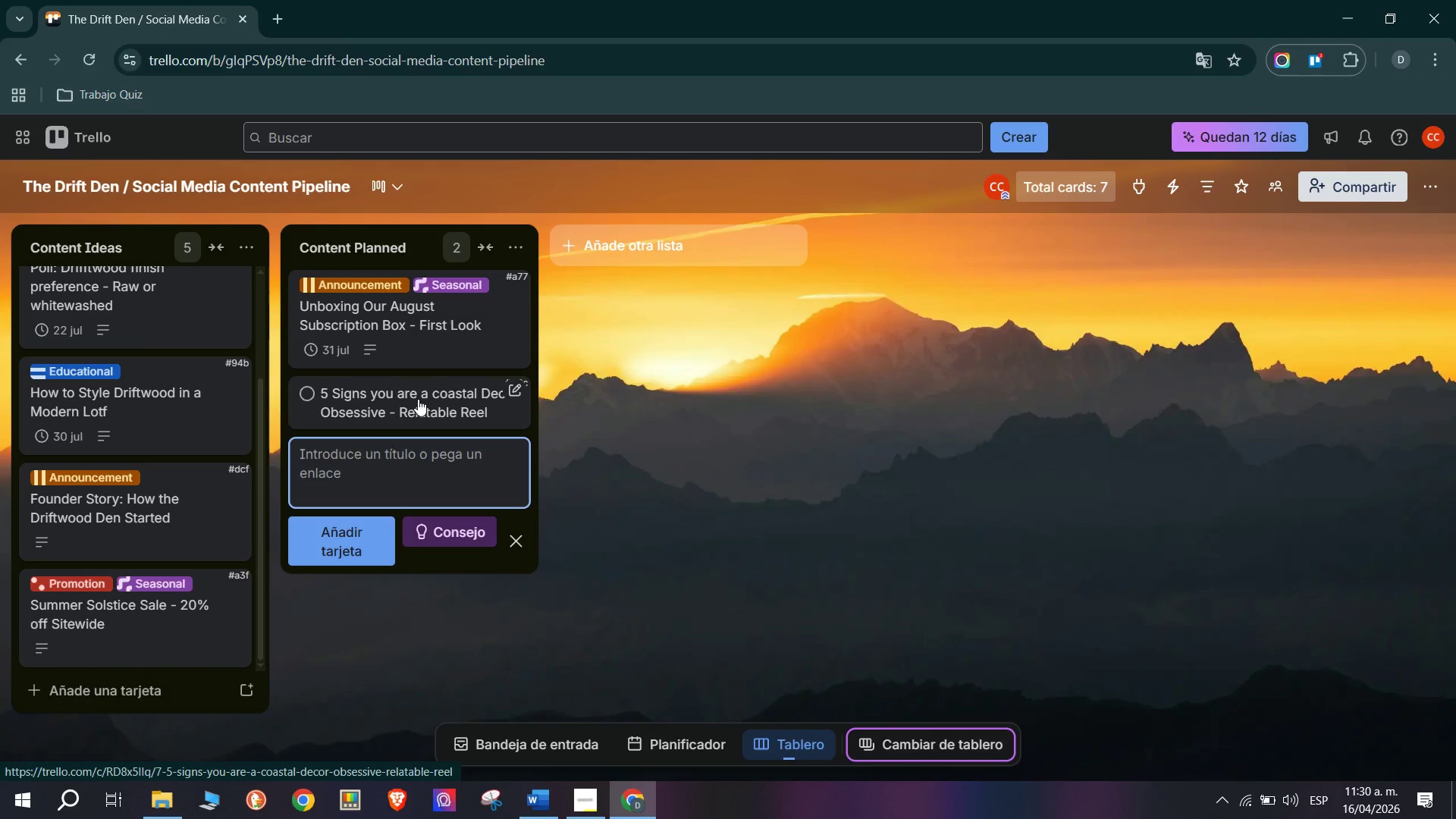 
left_click([418, 399])
 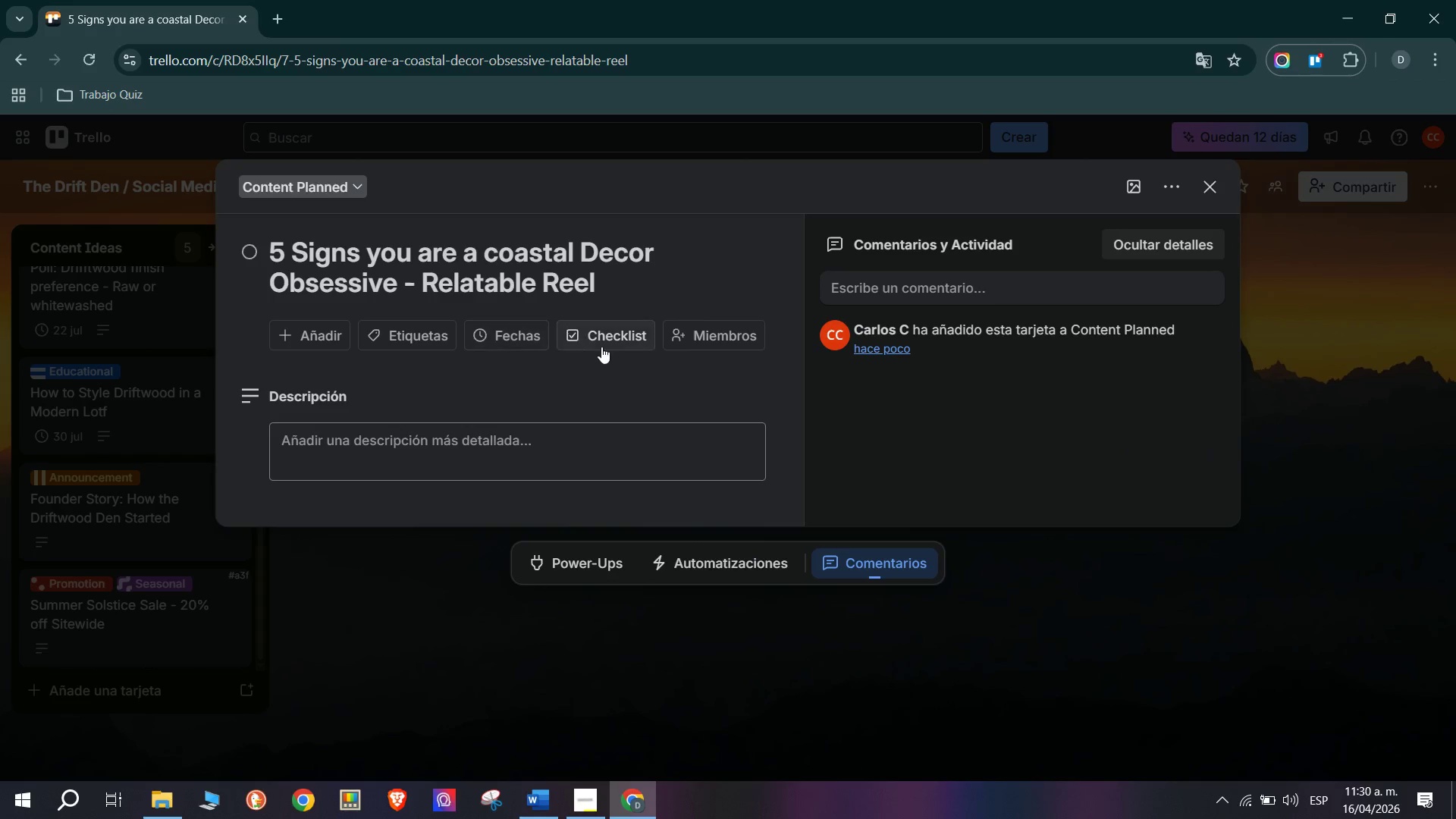 
left_click([482, 460])
 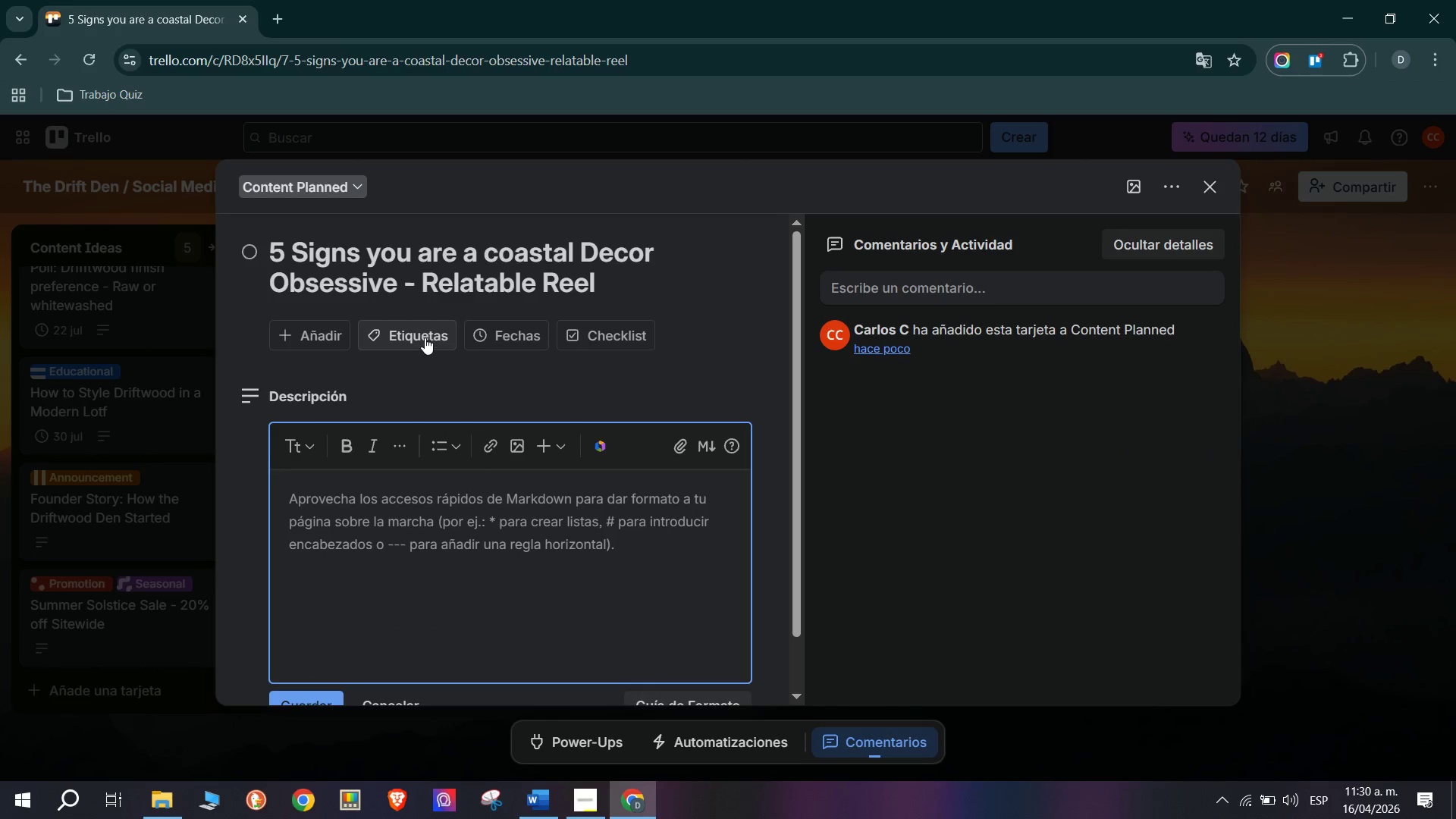 
left_click([482, 340])
 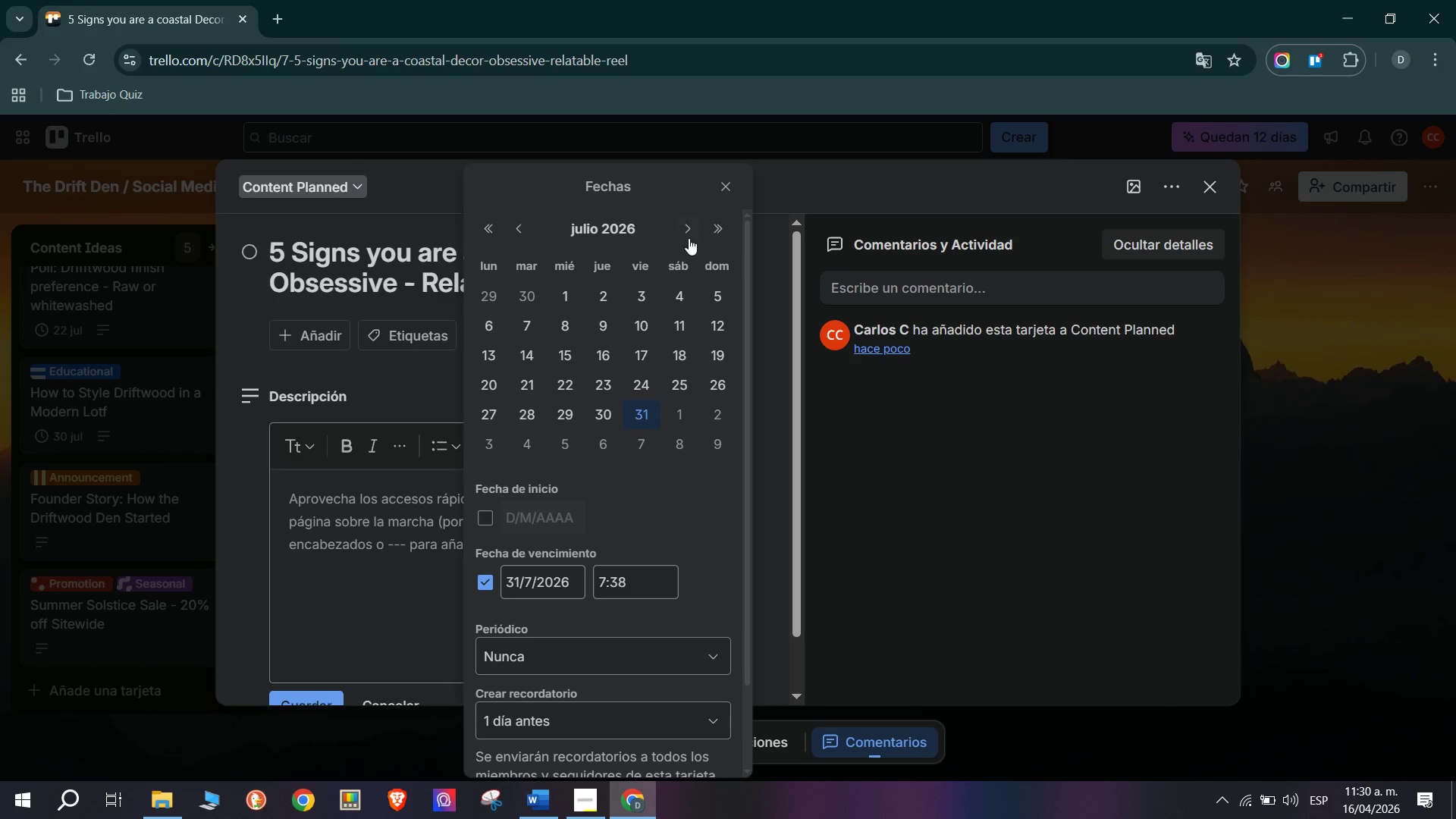 
left_click([694, 236])
 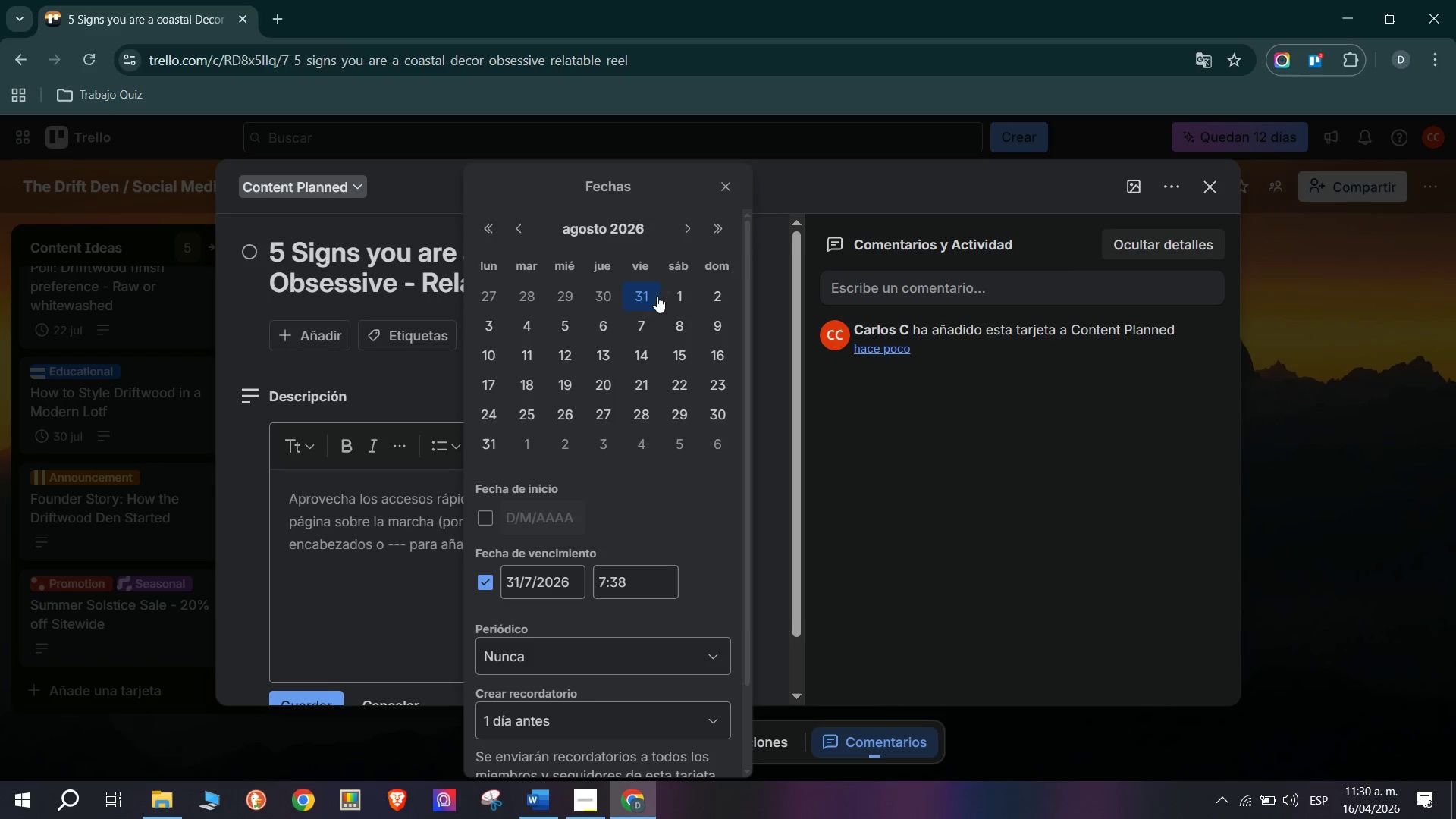 
left_click([711, 296])
 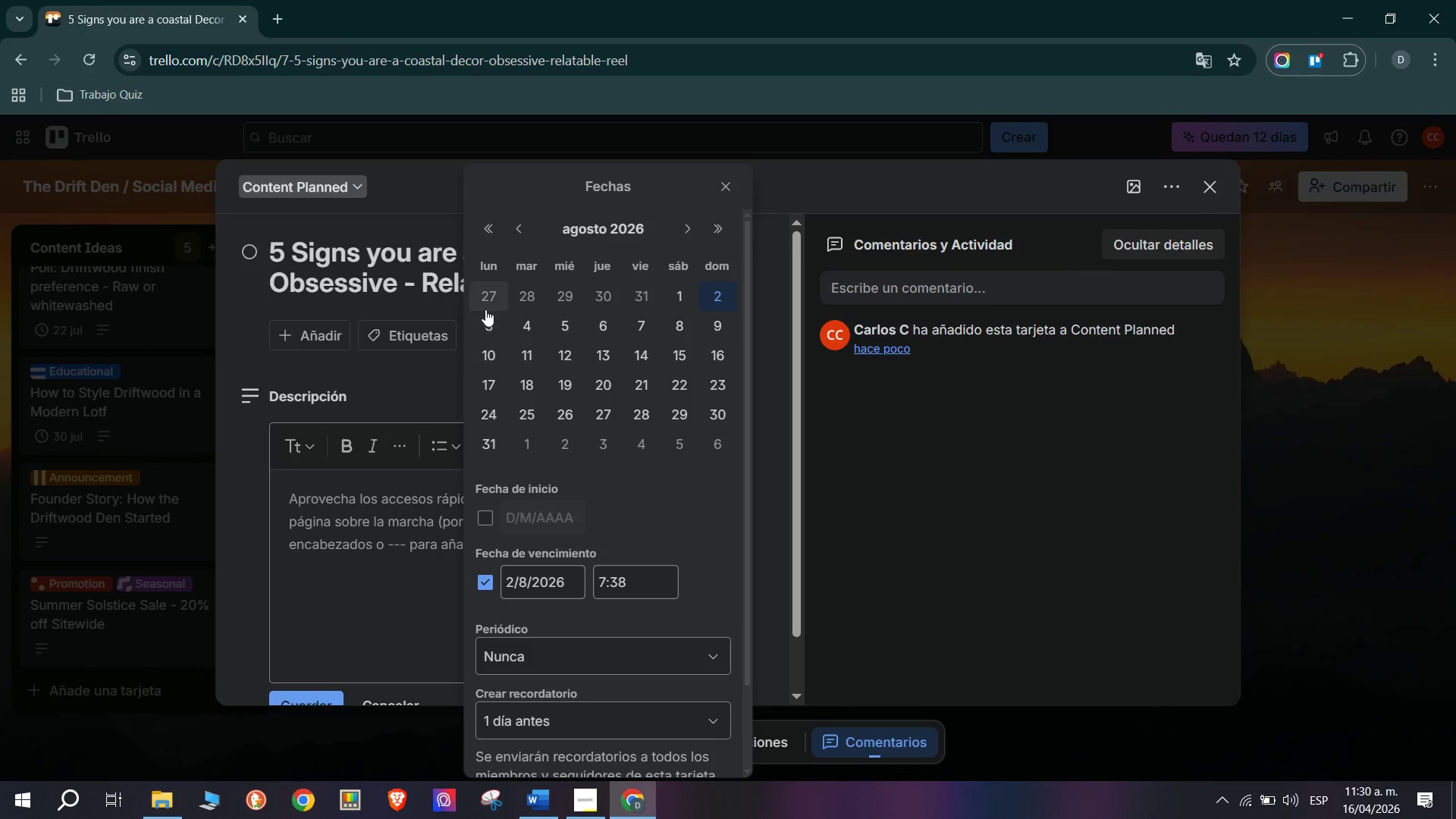 
left_click([486, 324])
 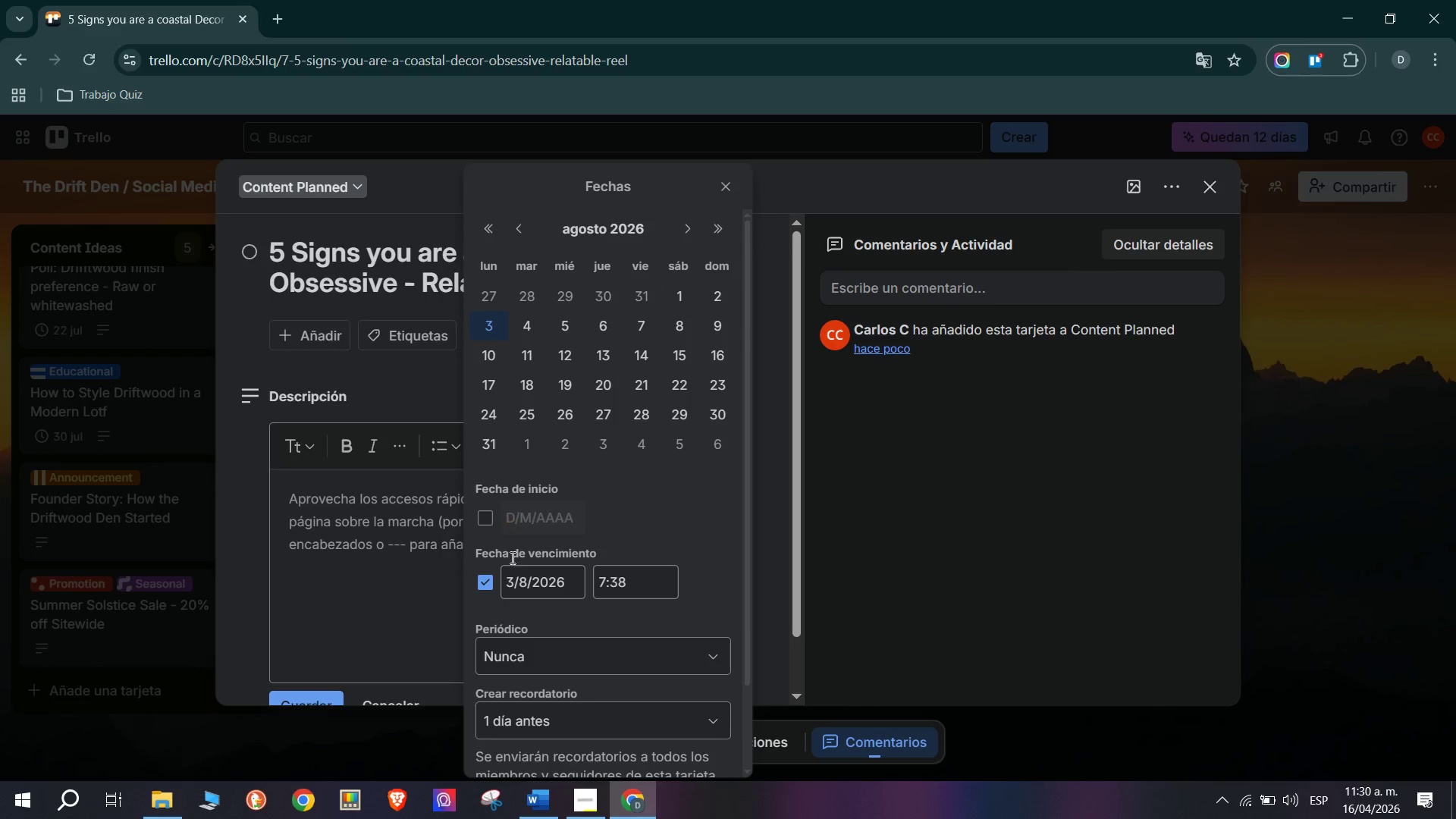 
scroll: coordinate [512, 561], scroll_direction: down, amount: 3.0
 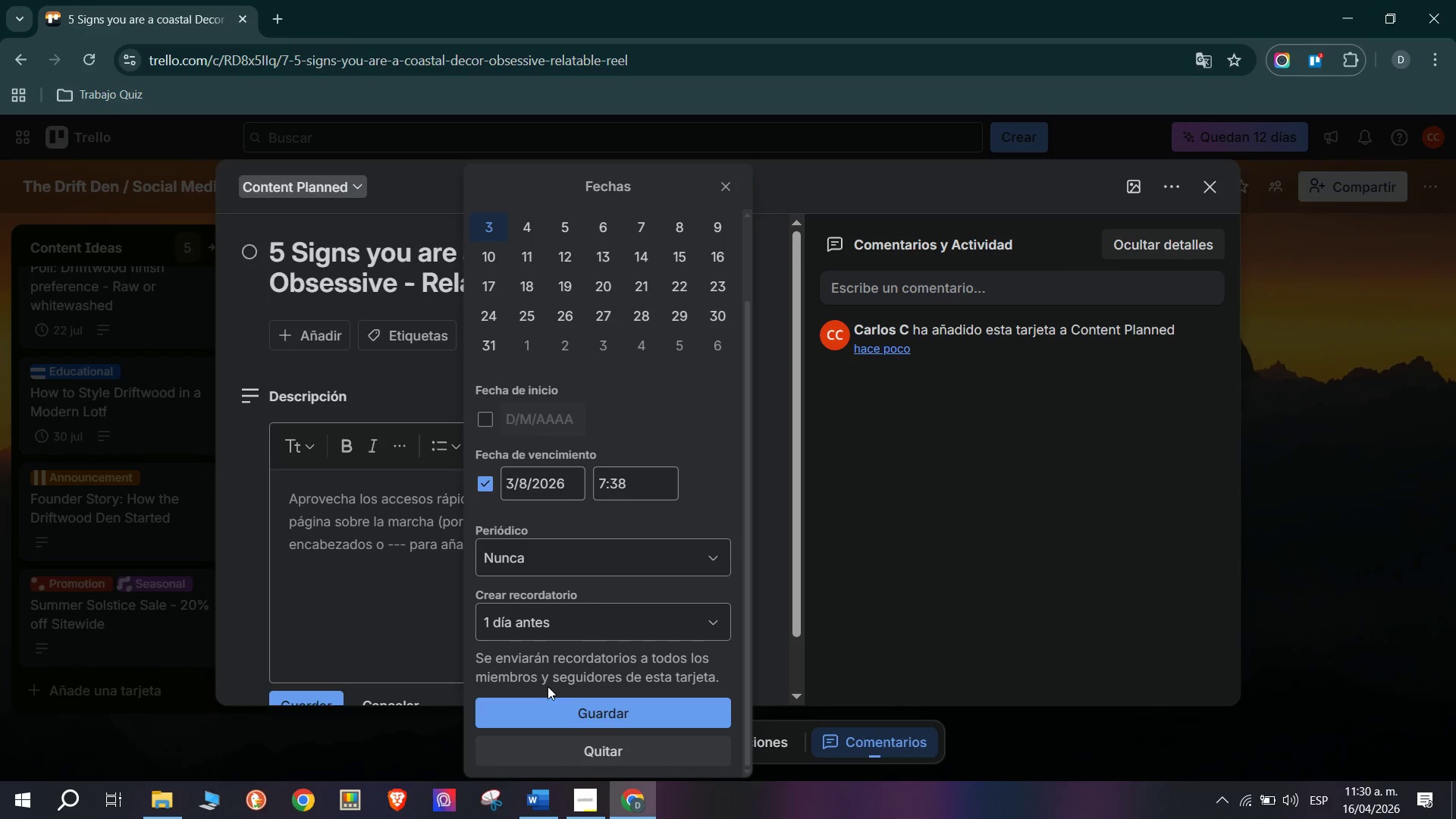 
left_click([572, 714])
 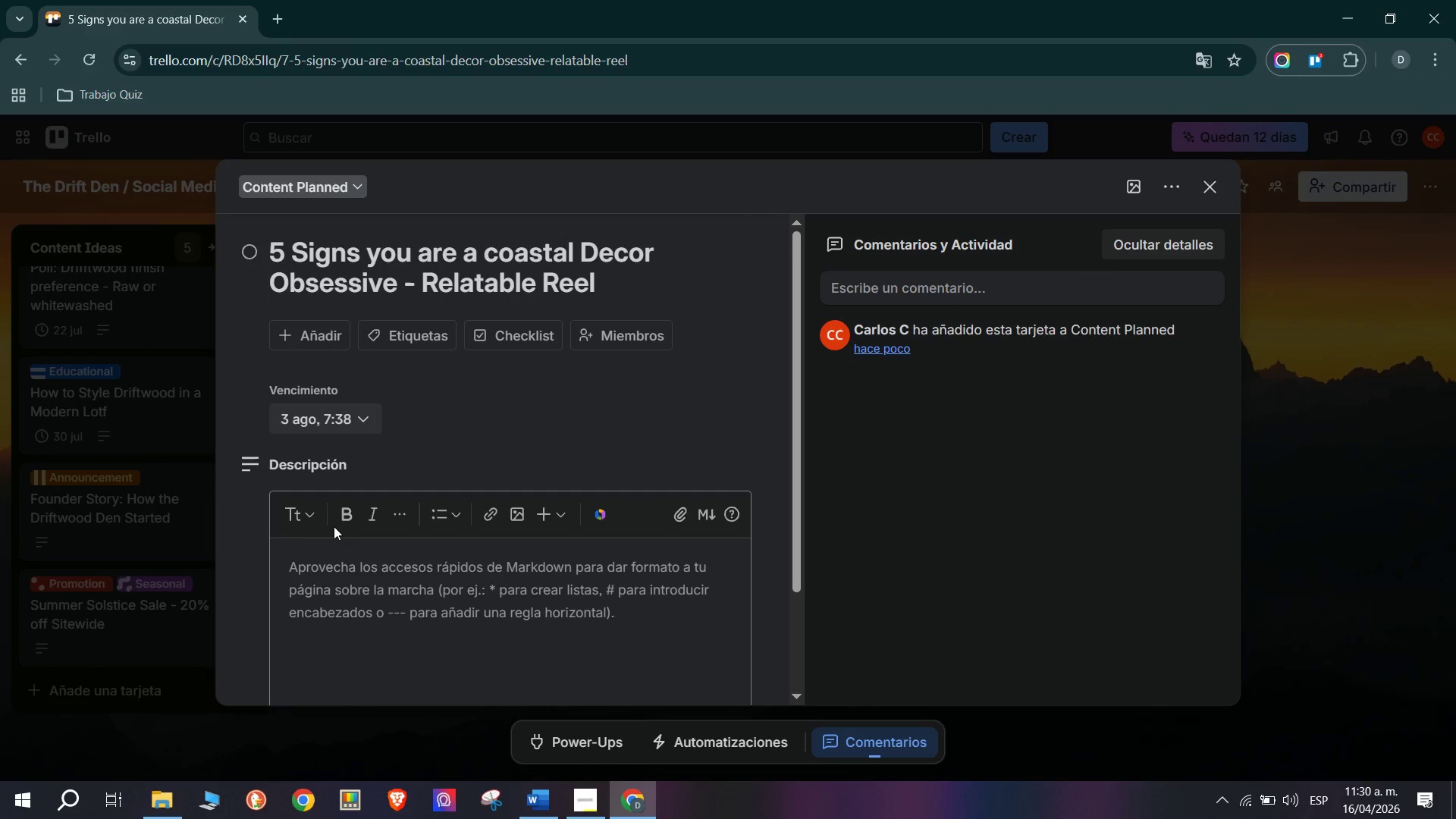 
left_click([385, 453])
 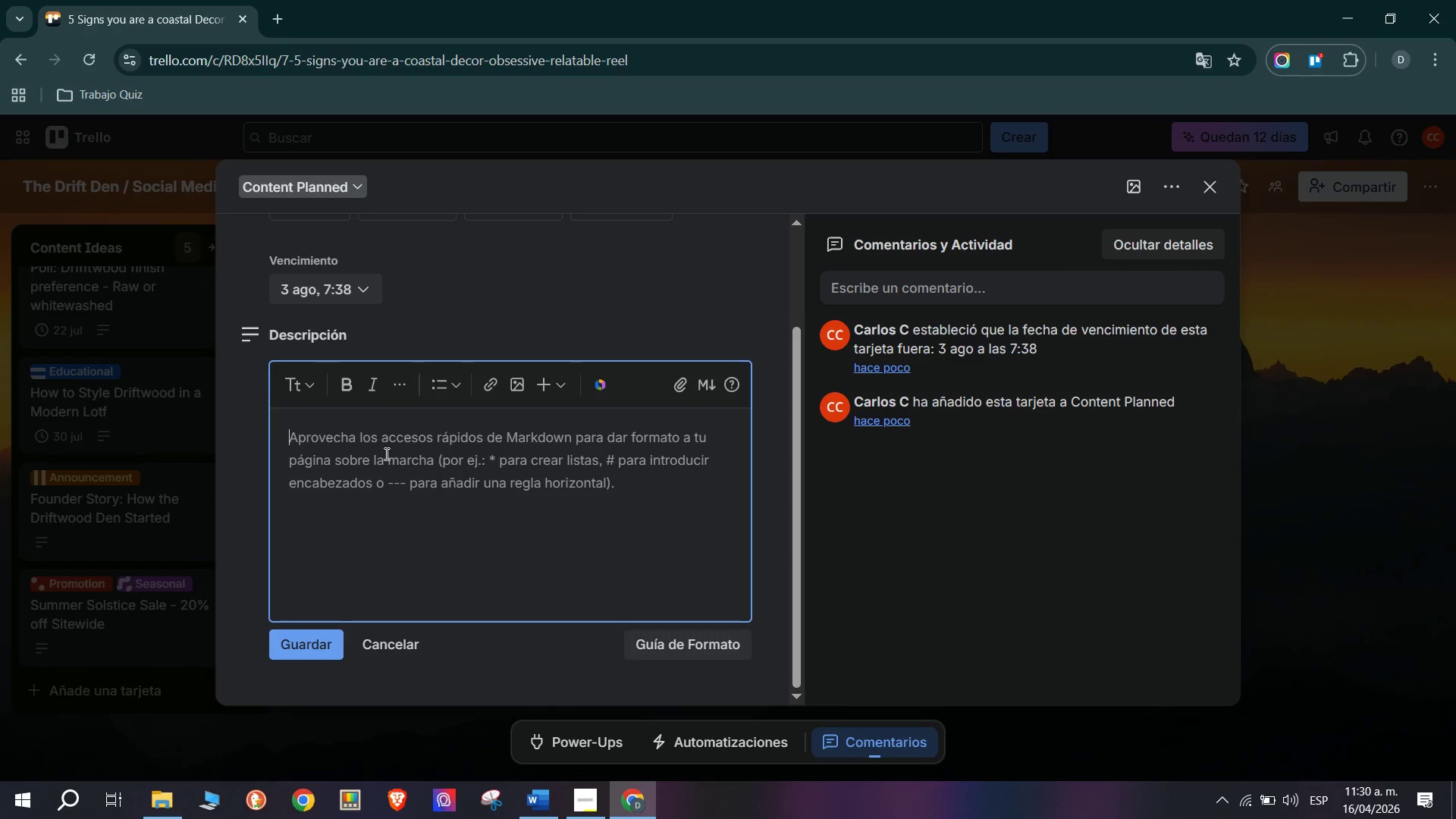 
scroll: coordinate [366, 478], scroll_direction: down, amount: 3.0
 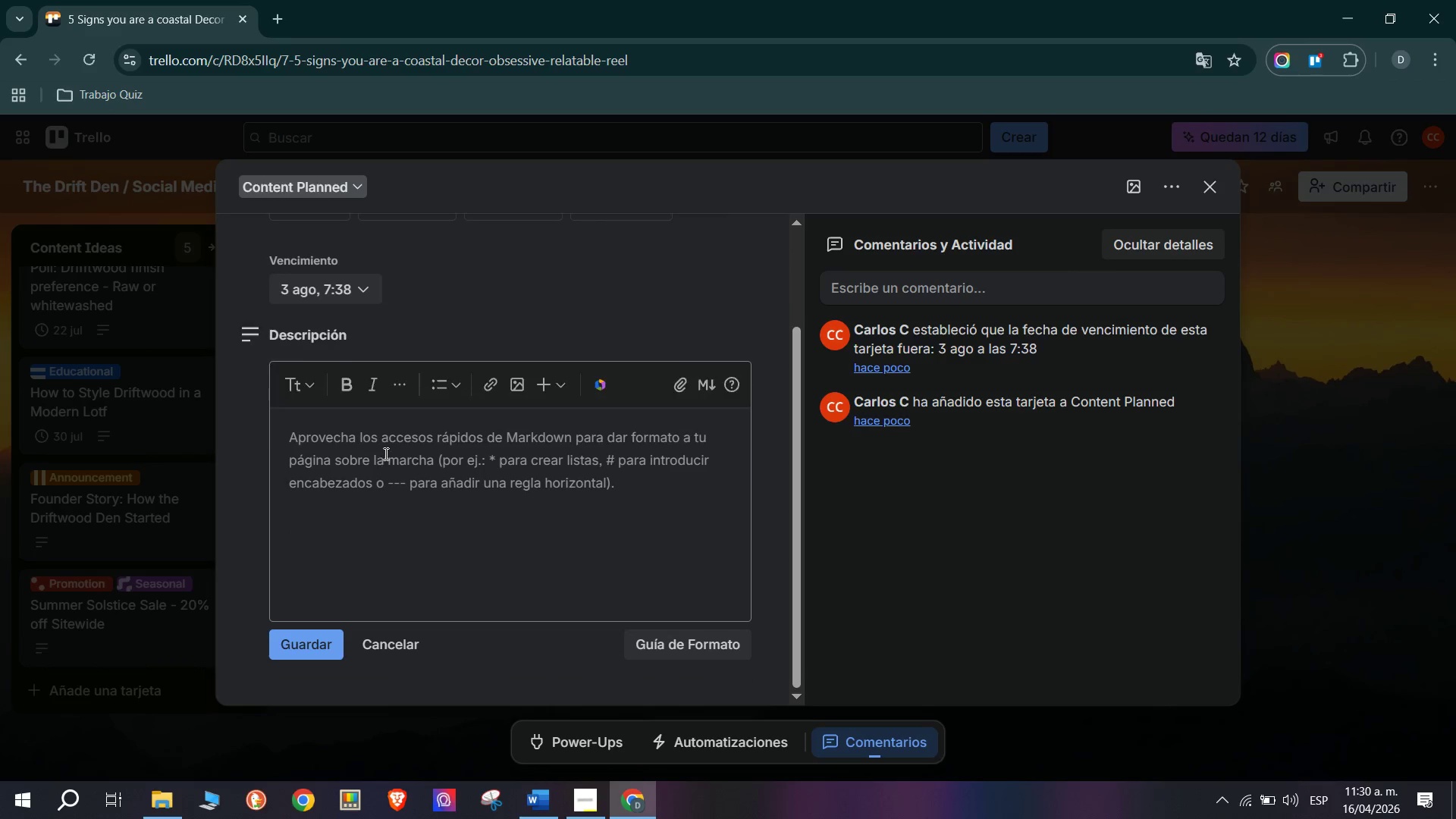 
wait(7.7)
 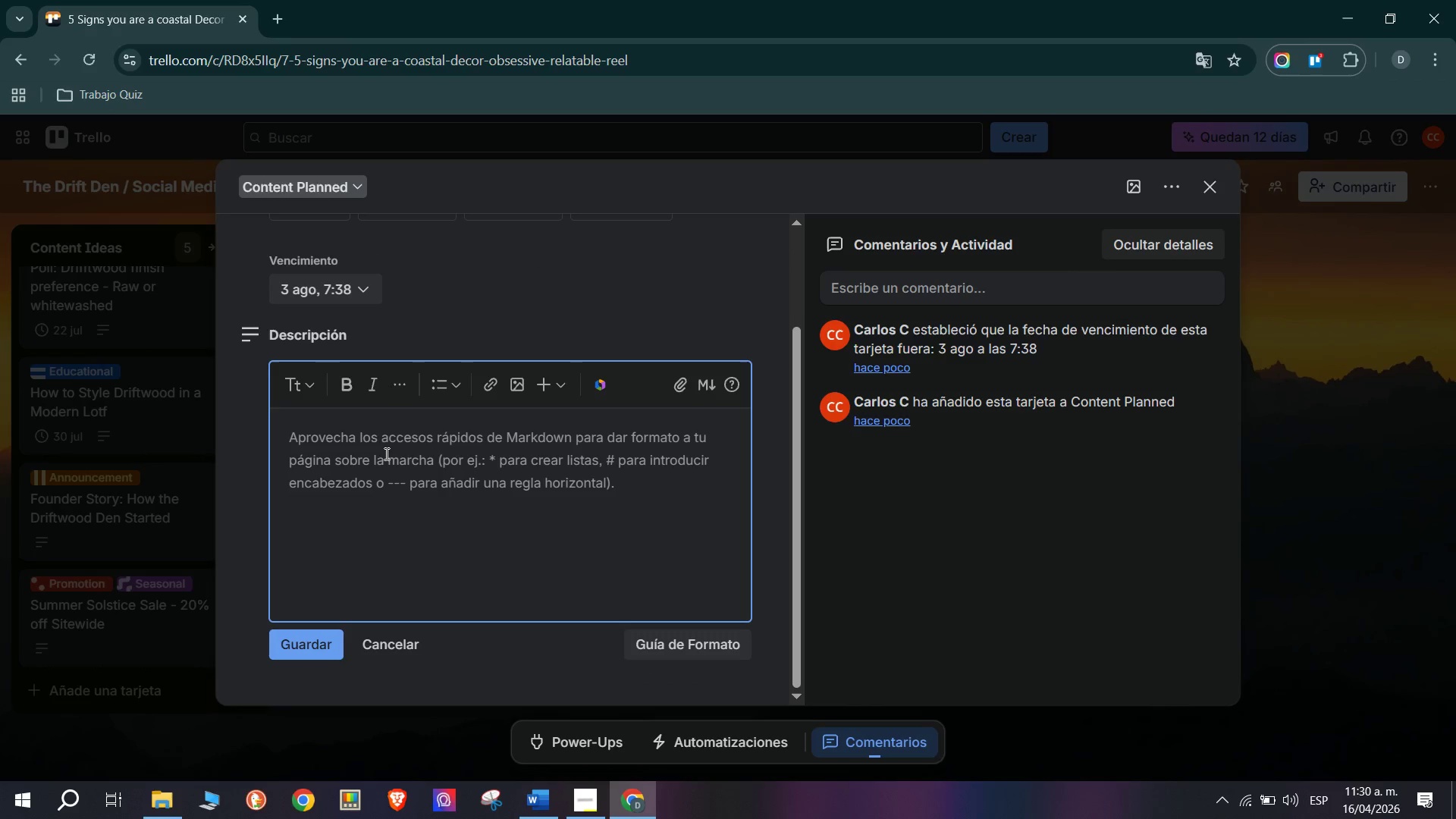 
type(Fast ])
key(Backspace)
key(Backspace)
type(-cut Tik )
key(Backspace)
type(Tok &Rea])
key(Backspace)
type(e)
key(Backspace)
key(Backspace)
key(Backspace)
key(Backspace)
type(e)
key(Backspace)
type(re)
key(Backspace)
key(Backspace)
type( reea)
key(Backspace)
type(ls trend video using relatable humor )
key(Backspace)
type(. example> you oe)
key(Backspace)
type(wn more shells than shoes, every room g)
key(Backspace)
type(has a blue or sand accent. Overlay text on brand- )
key(Backspace)
type(aesthe)
key(Backspace)
type(e)
 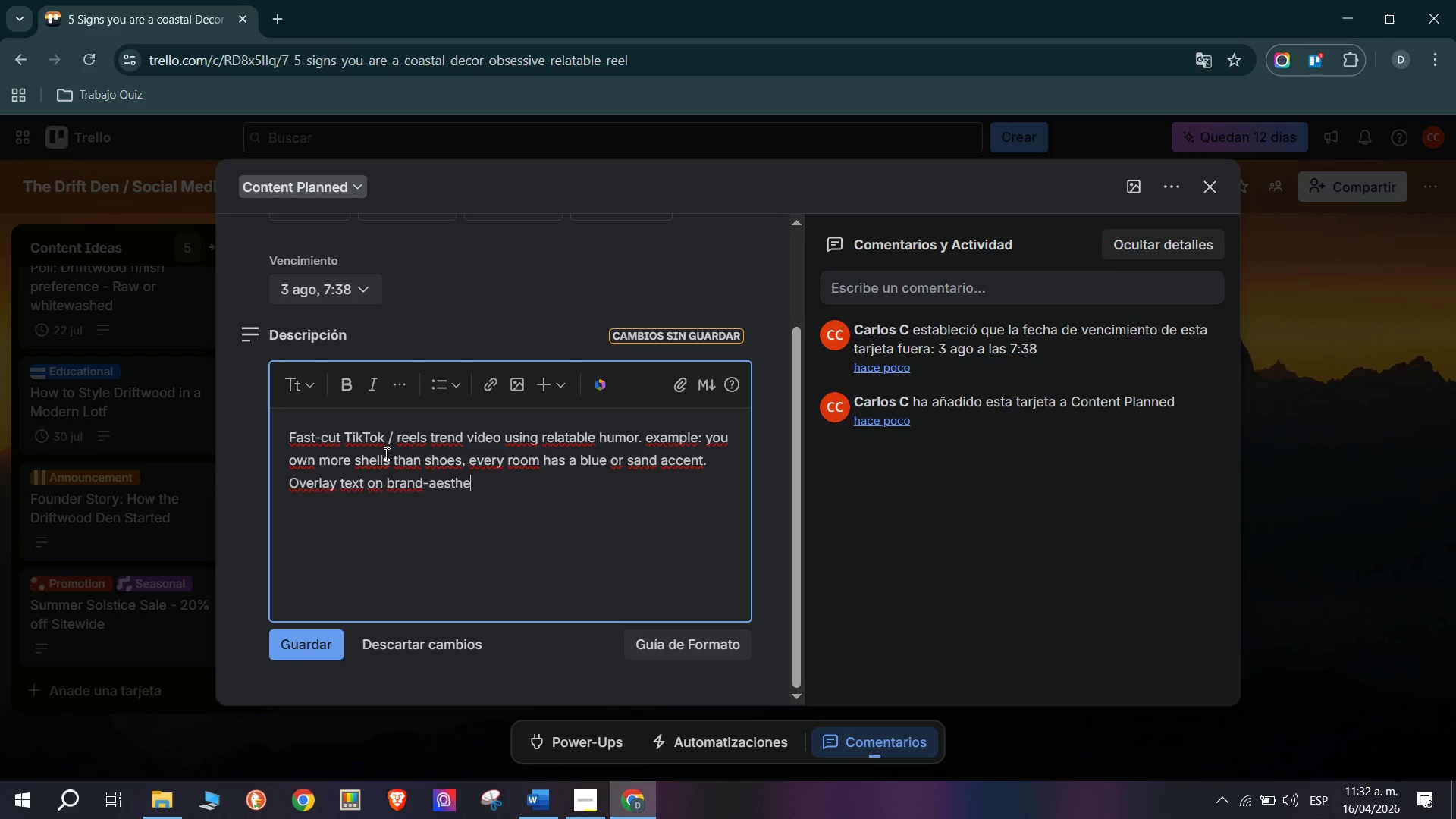 
type(tic b-roll footage)
 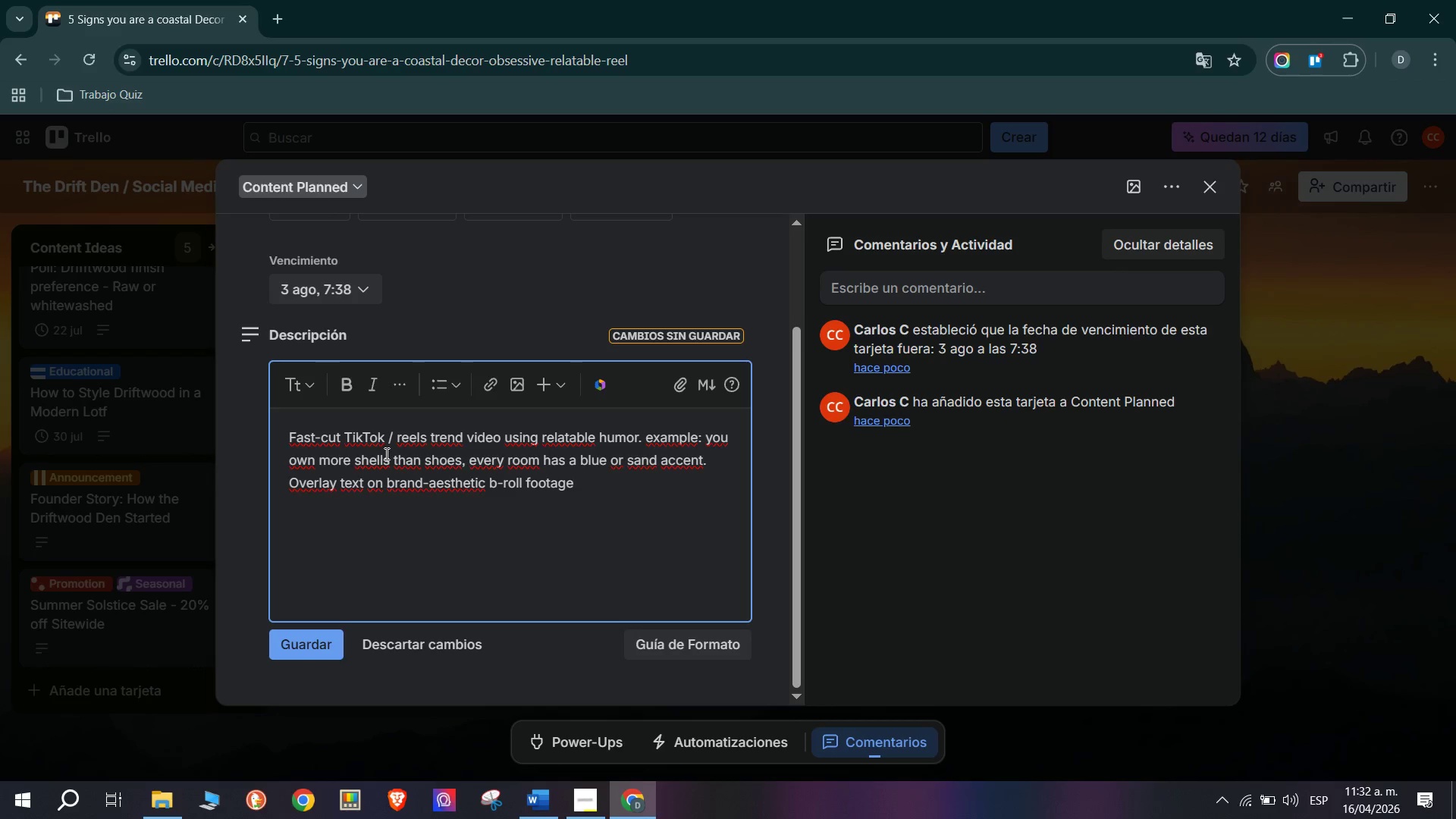 
wait(8.8)
 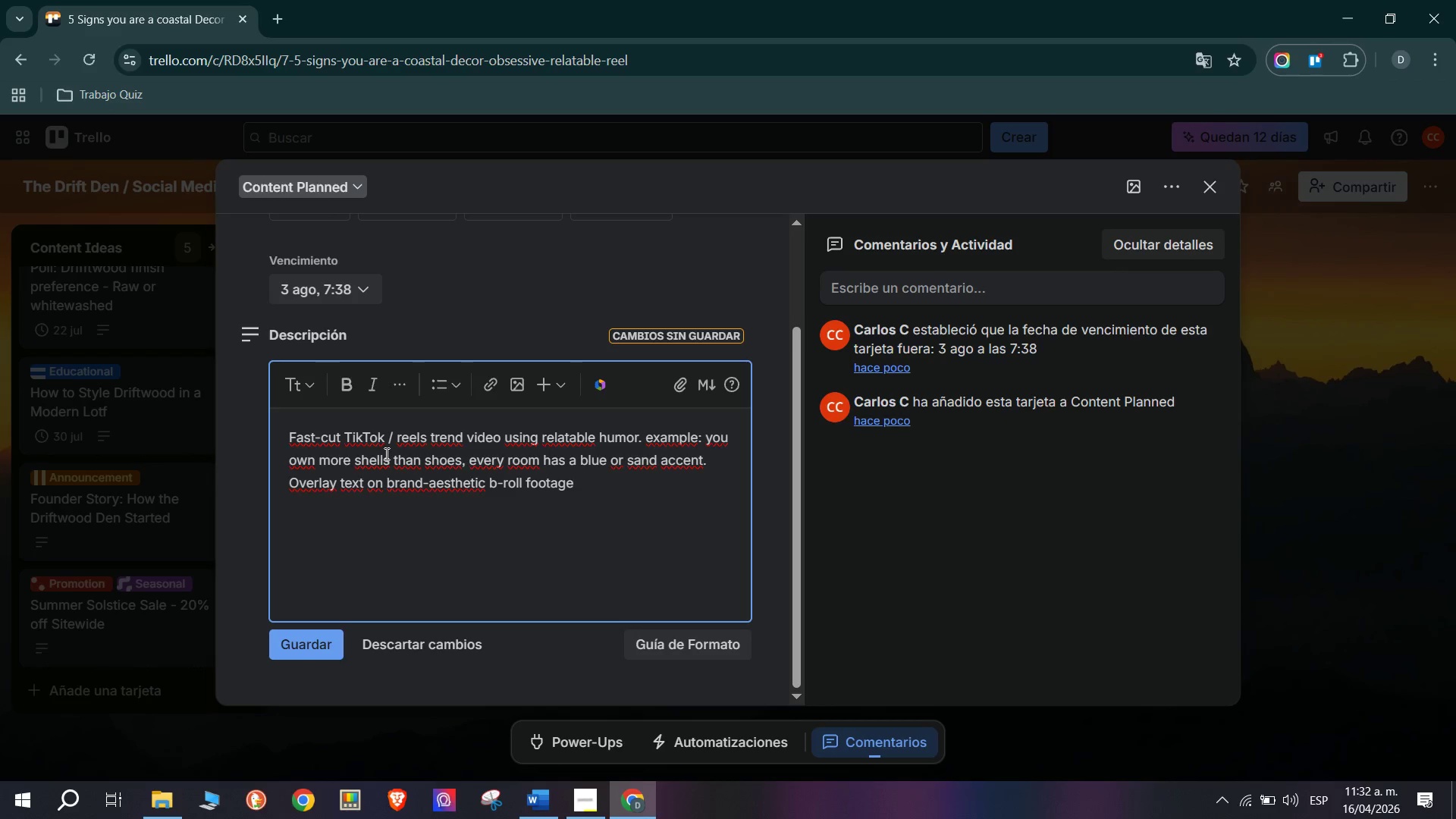 
type( of the sa)
key(Backspace)
key(Backspace)
type(shop)
 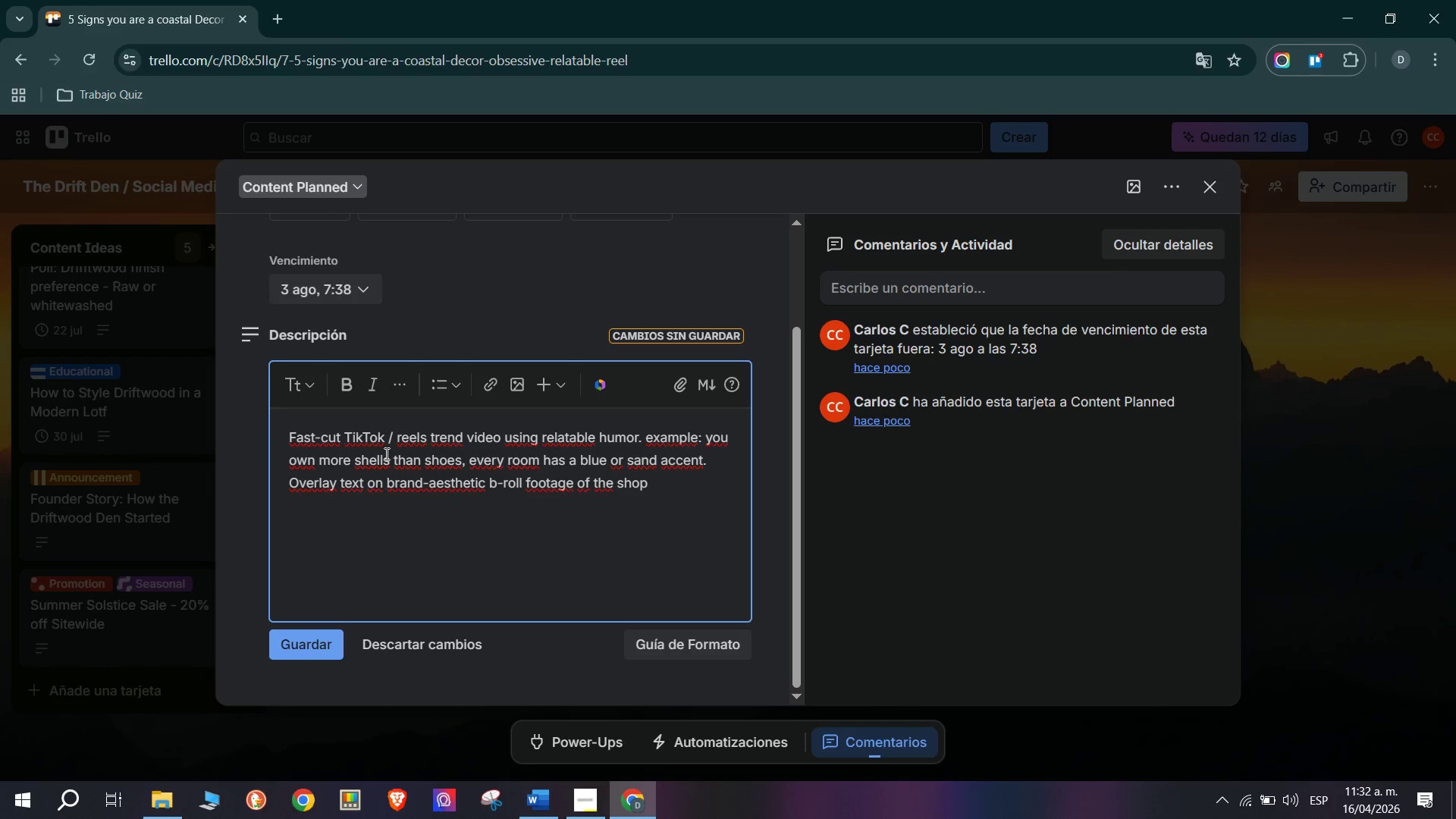 
left_click([308, 645])
 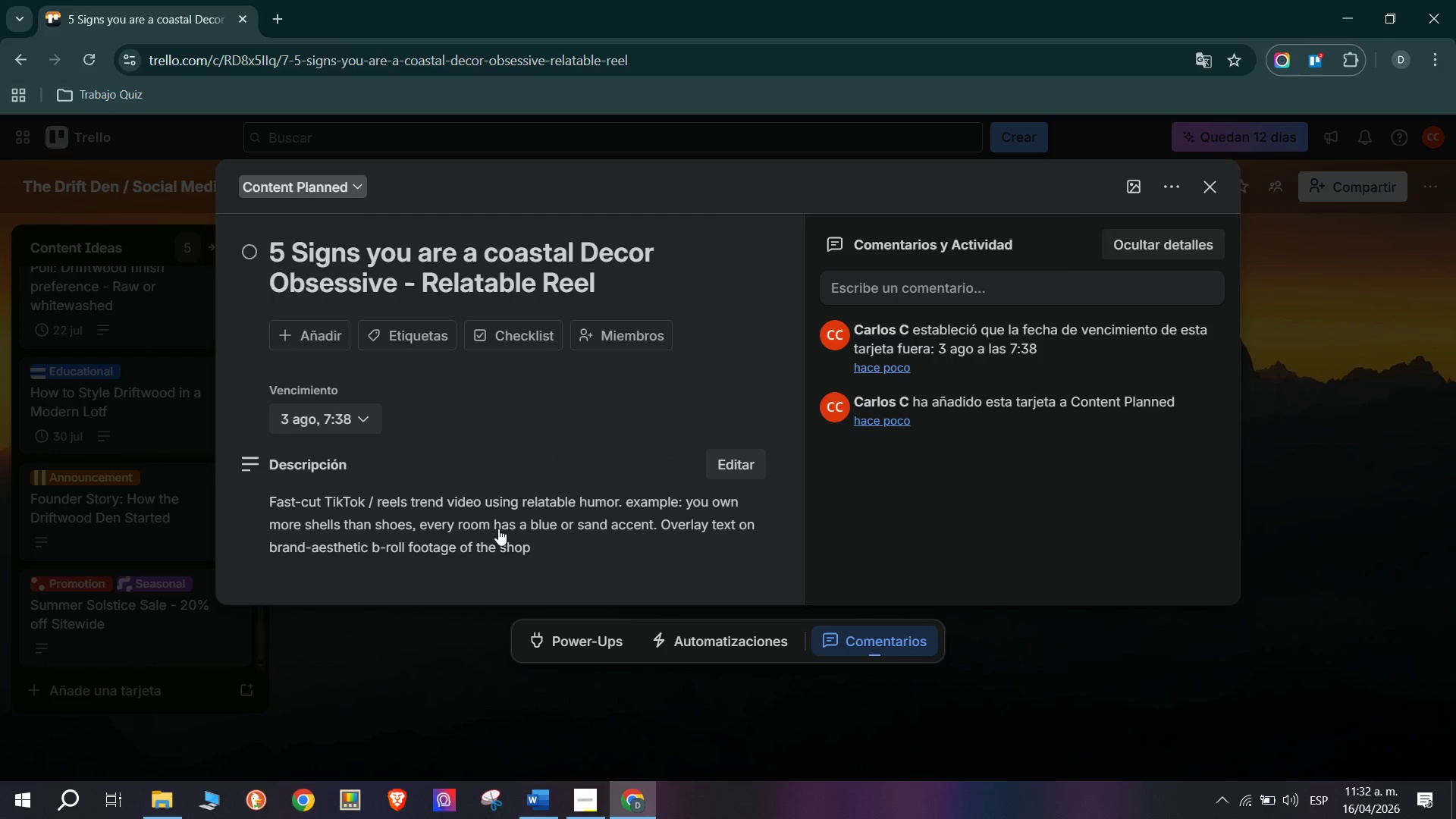 
left_click([384, 344])
 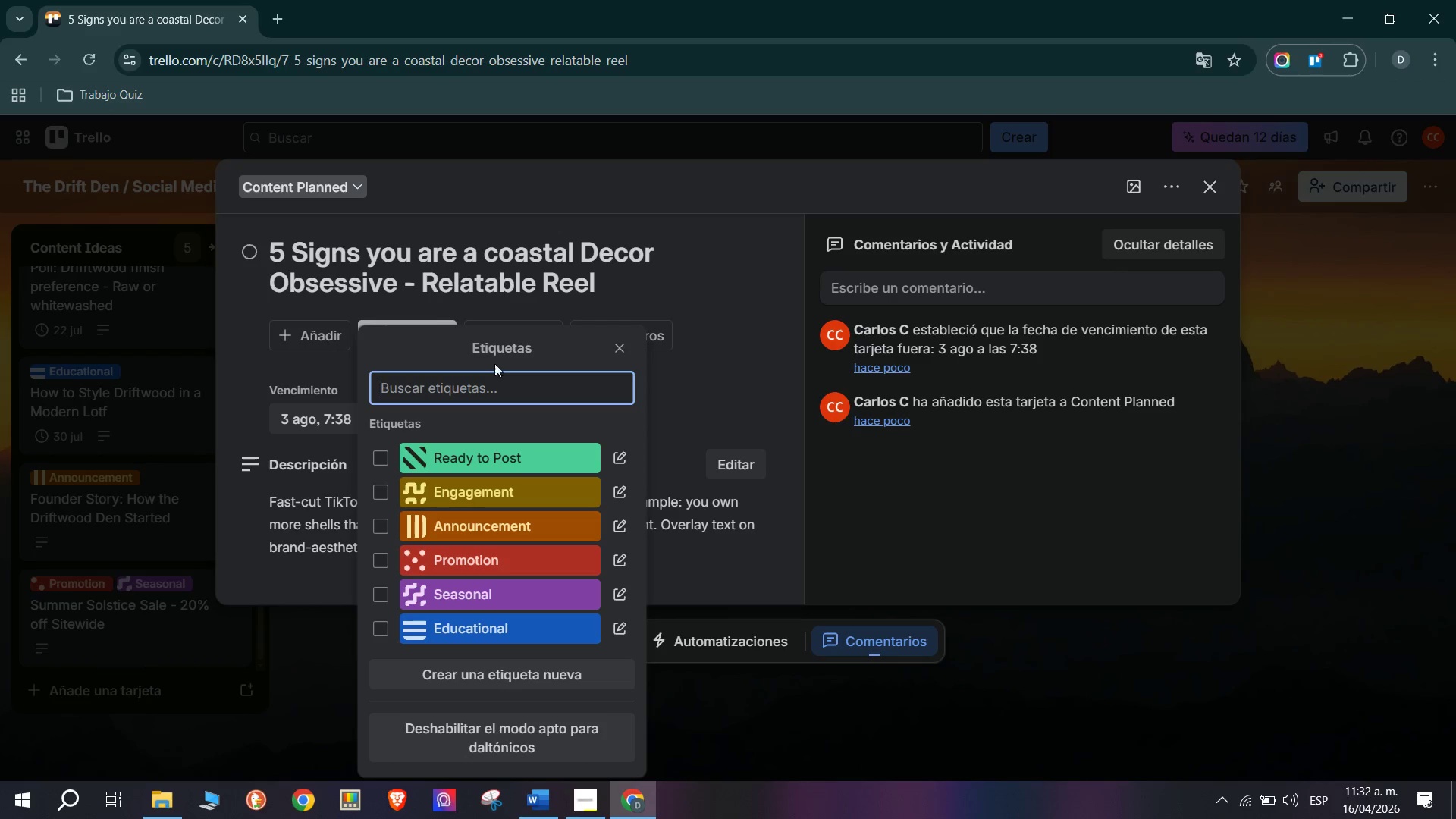 
left_click([543, 490])
 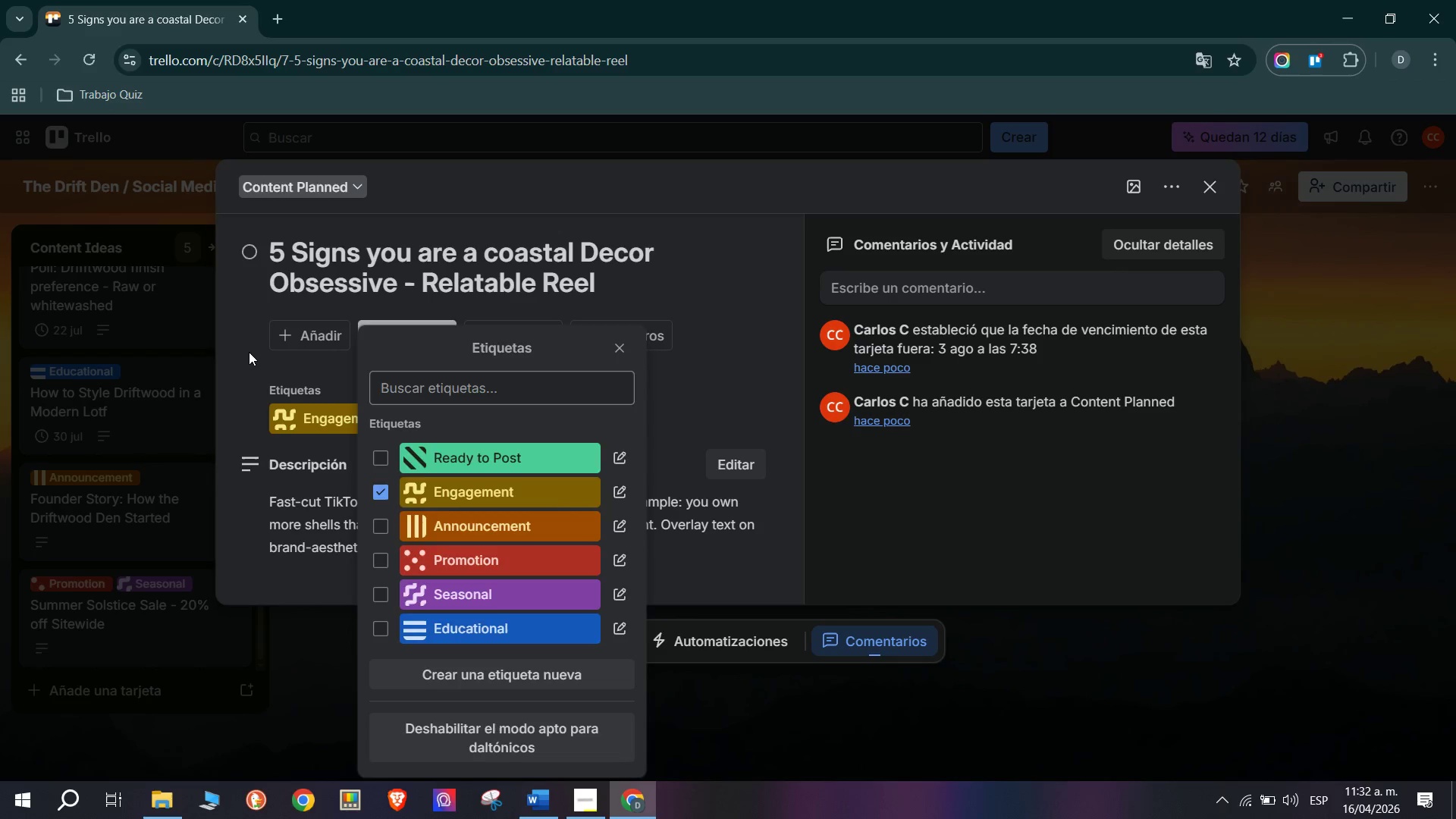 
double_click([177, 388])
 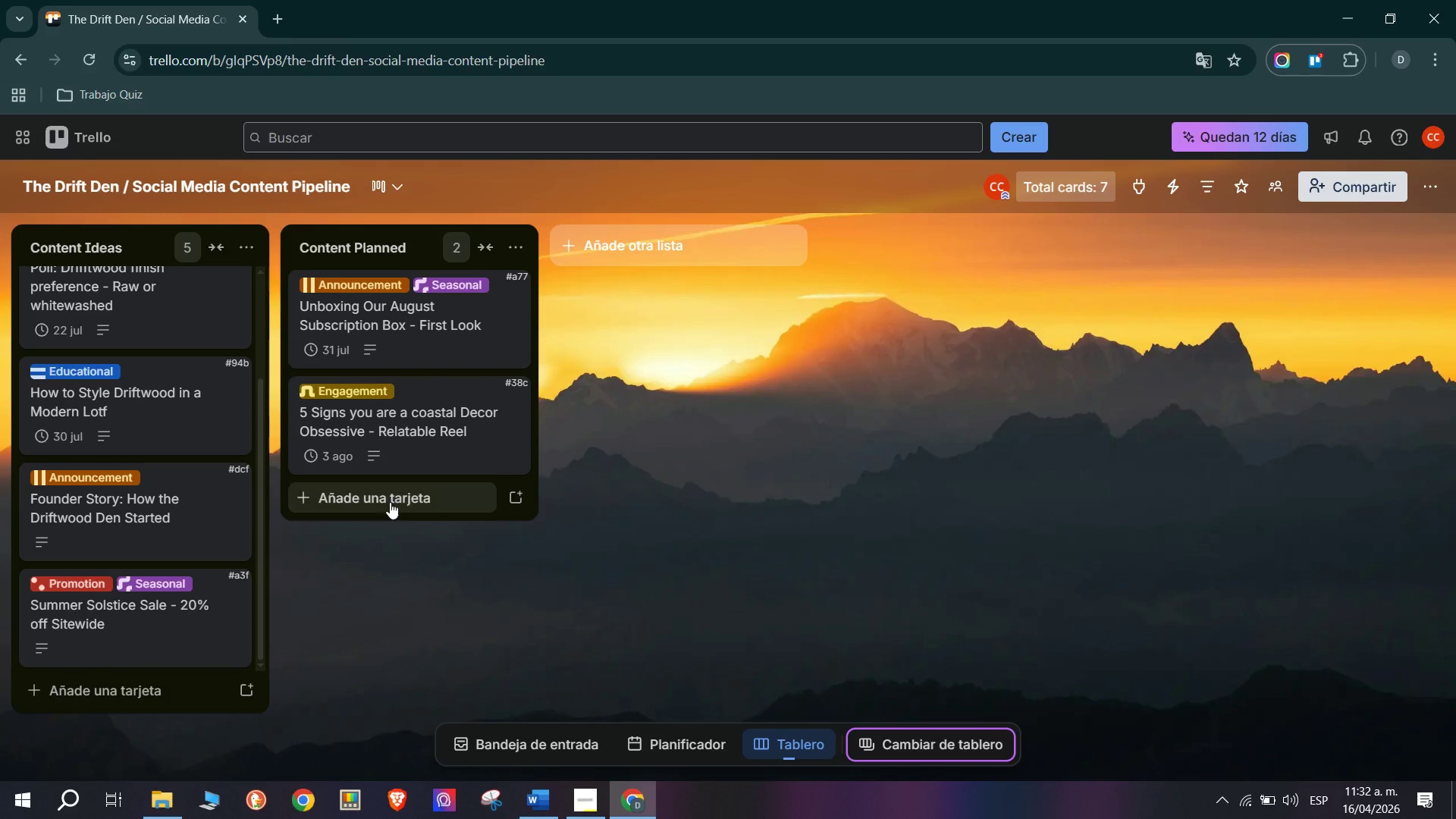 
left_click([386, 497])
 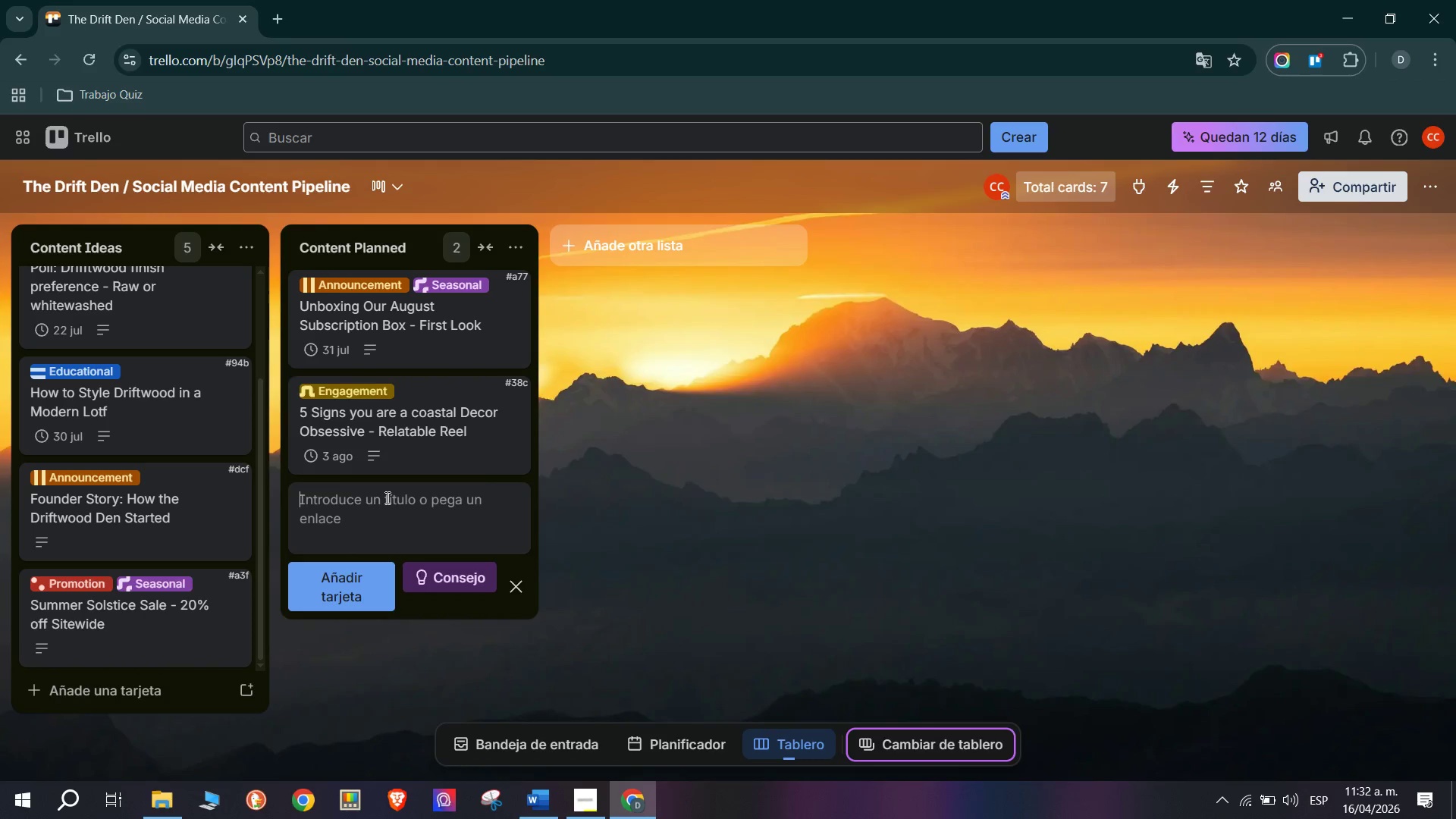 
type(Behind the WEo)
key(Backspace)
key(Backspace)
type(orkshop> How We Sand ^ Finish Each Piece)
 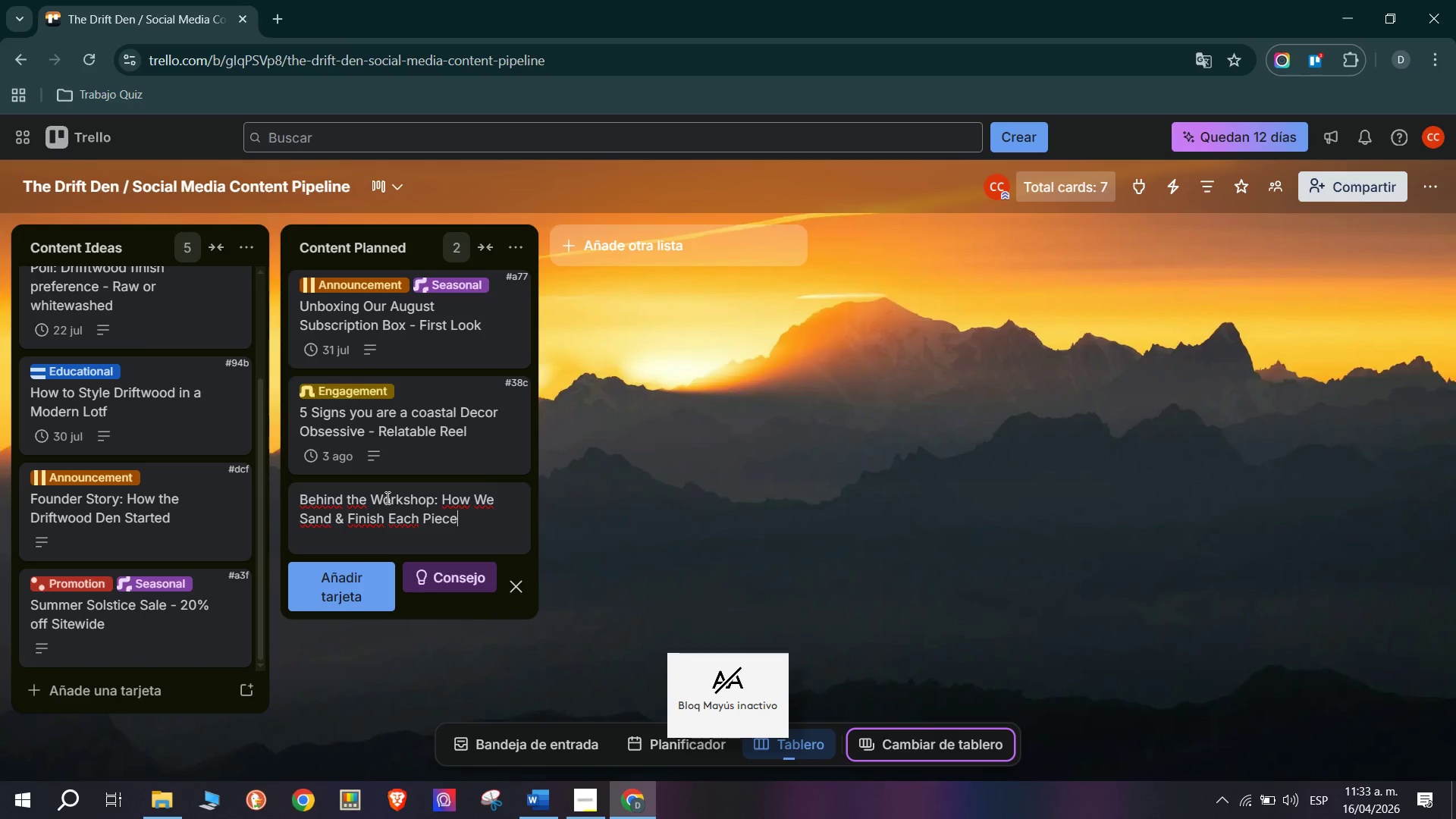 
key(Enter)
 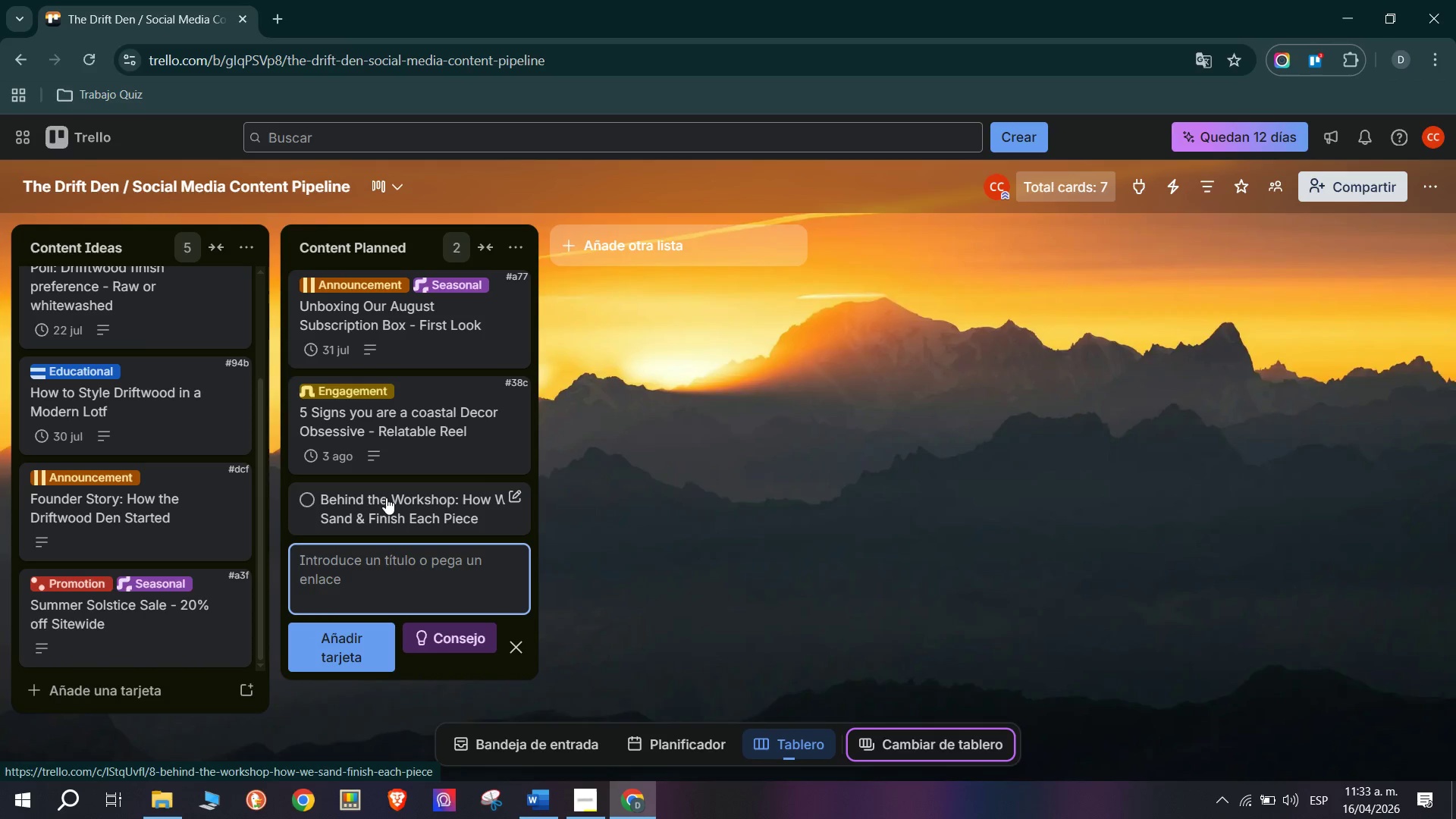 
left_click([386, 497])
 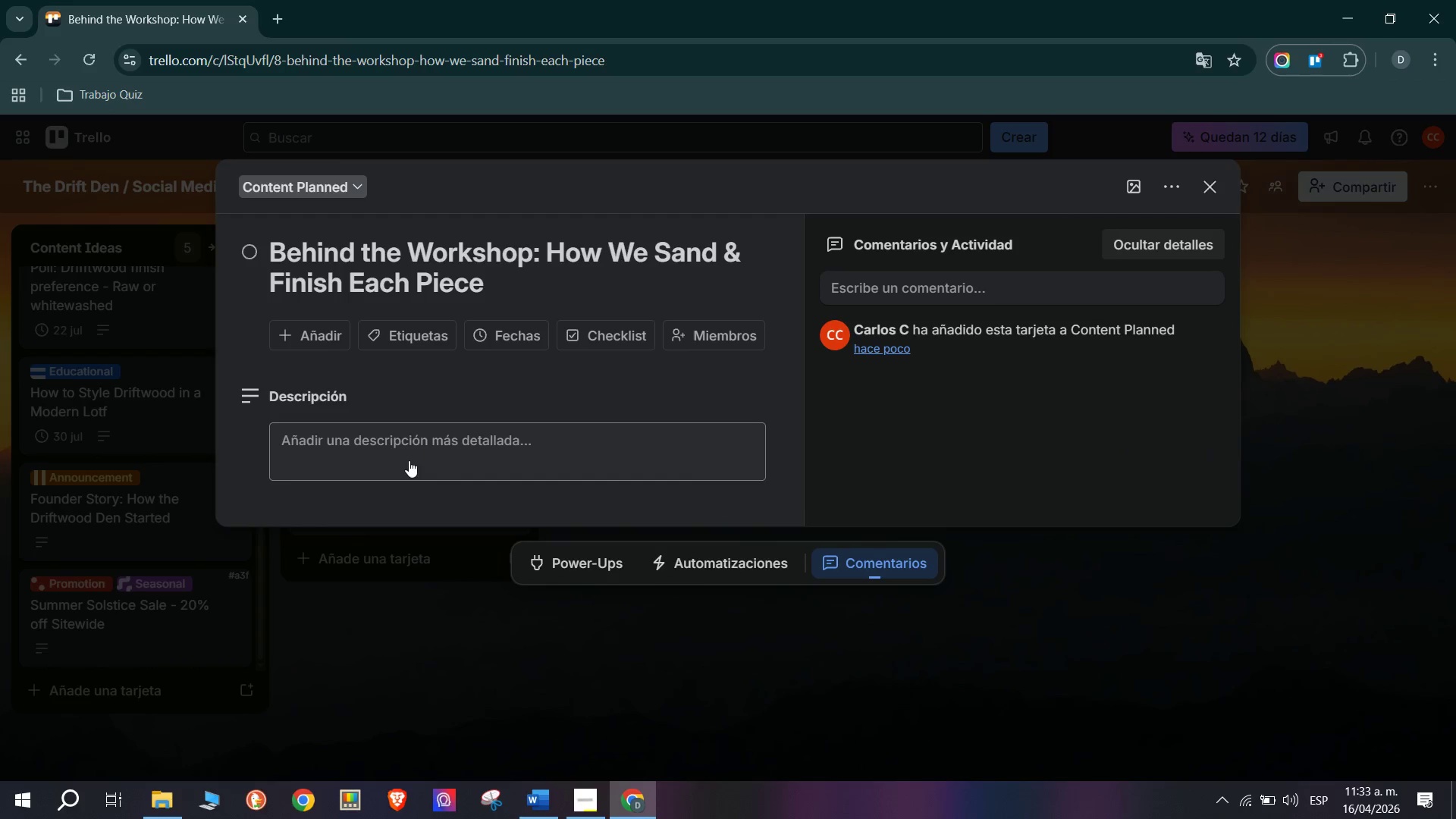 
left_click([400, 444])
 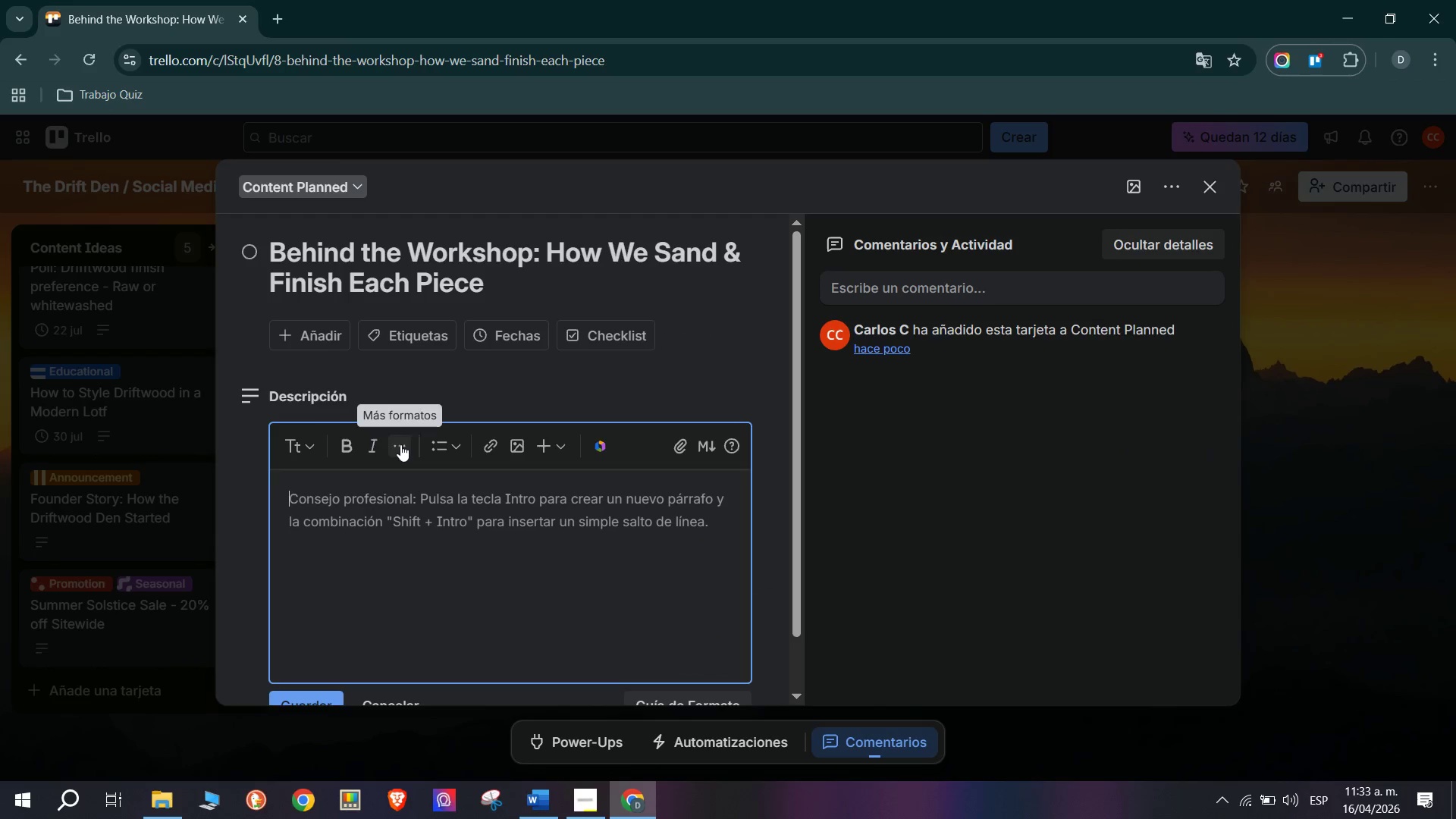 
type(Process video *30-45 sec(. Show the g)
key(Backspace)
type(hands-on craf)
key(Backspace)
type(ft of finishin)
 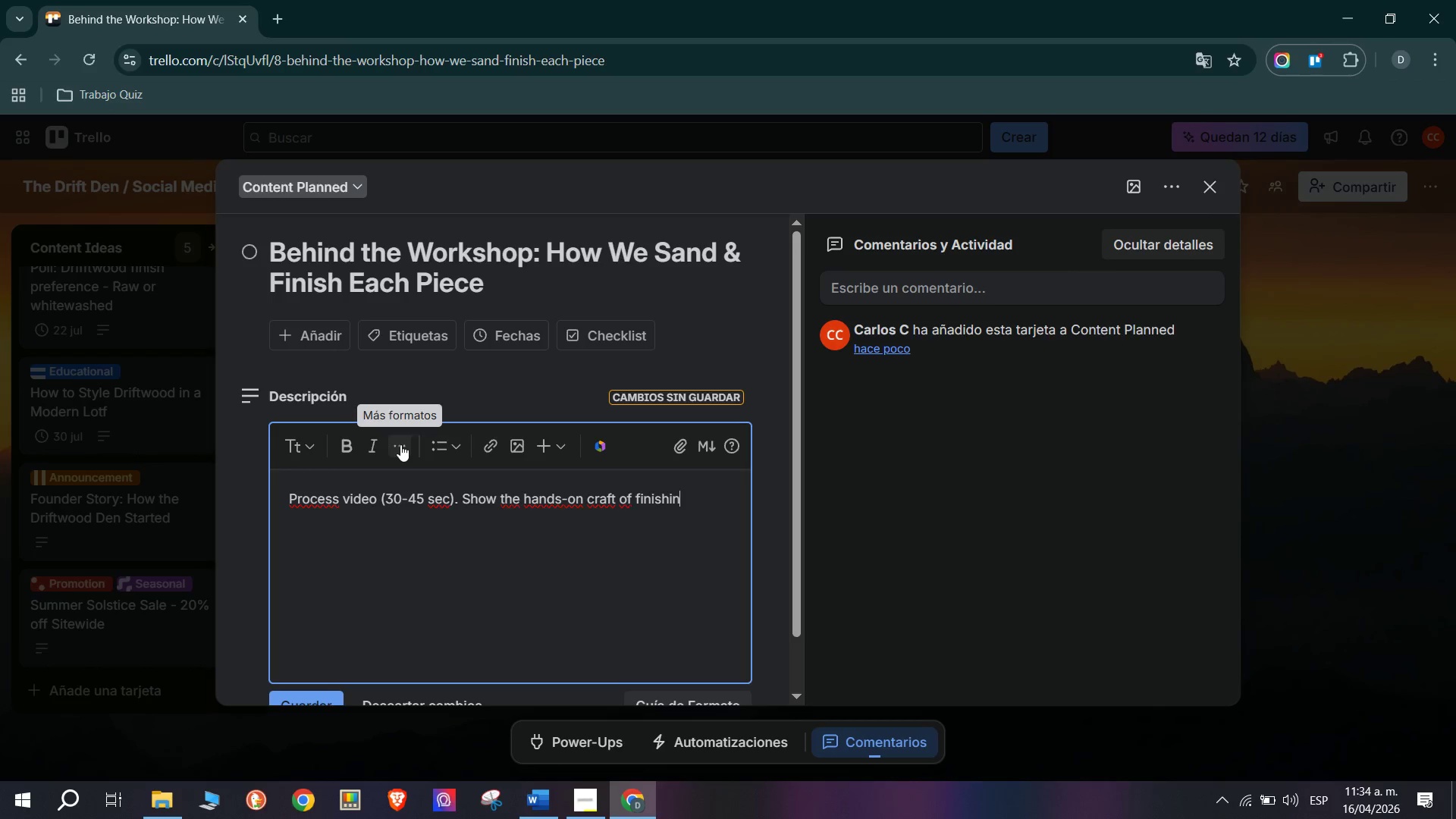 
type(g a driftwood wall shelf - sd)
key(Backspace)
key(Backspace)
type(sanding, oiling, sealing. Authentic Worksg)
key(Backspace)
type(hop footage. Reinforce Handmade quality positioning)
 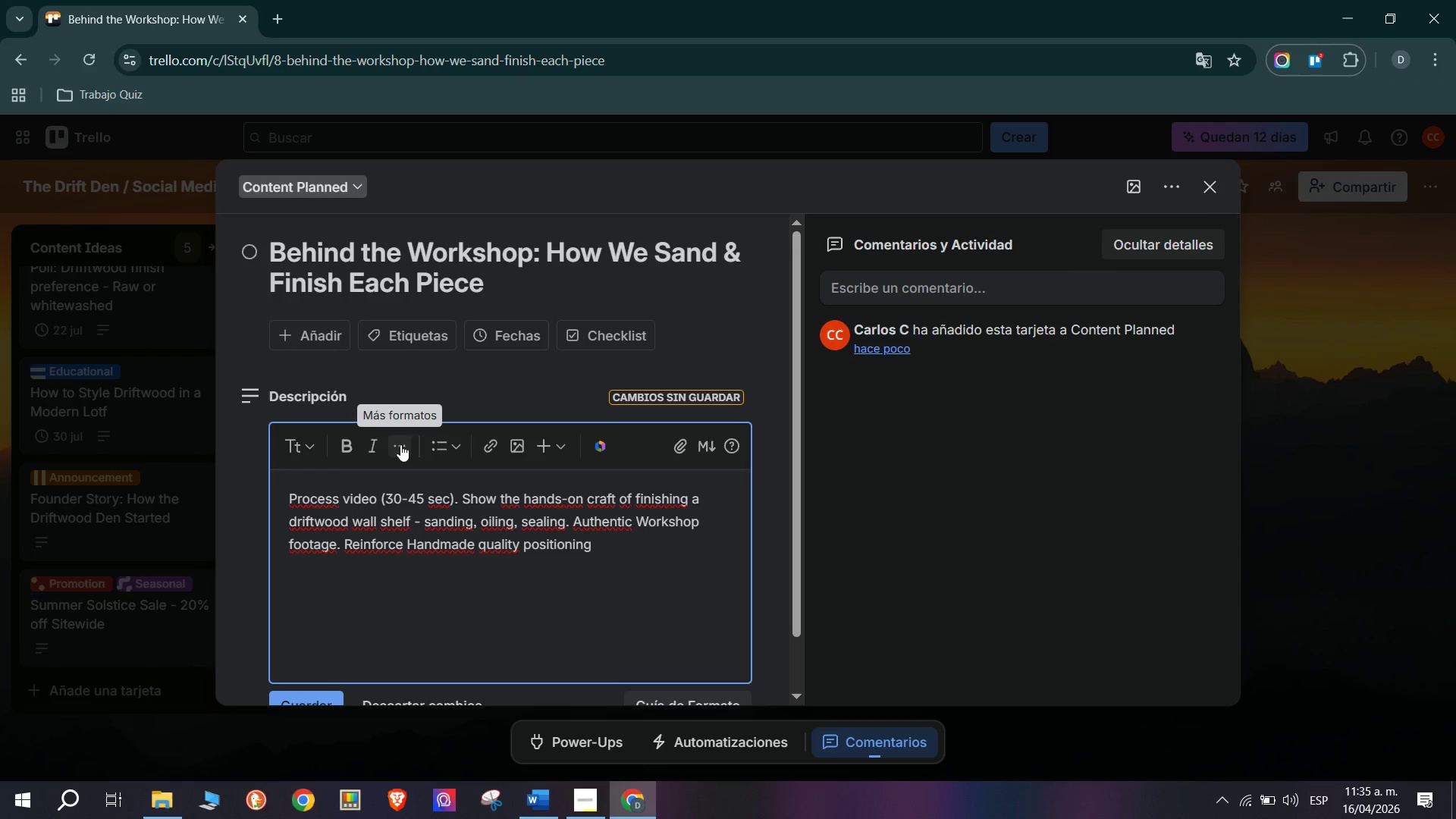 
key(Enter)
 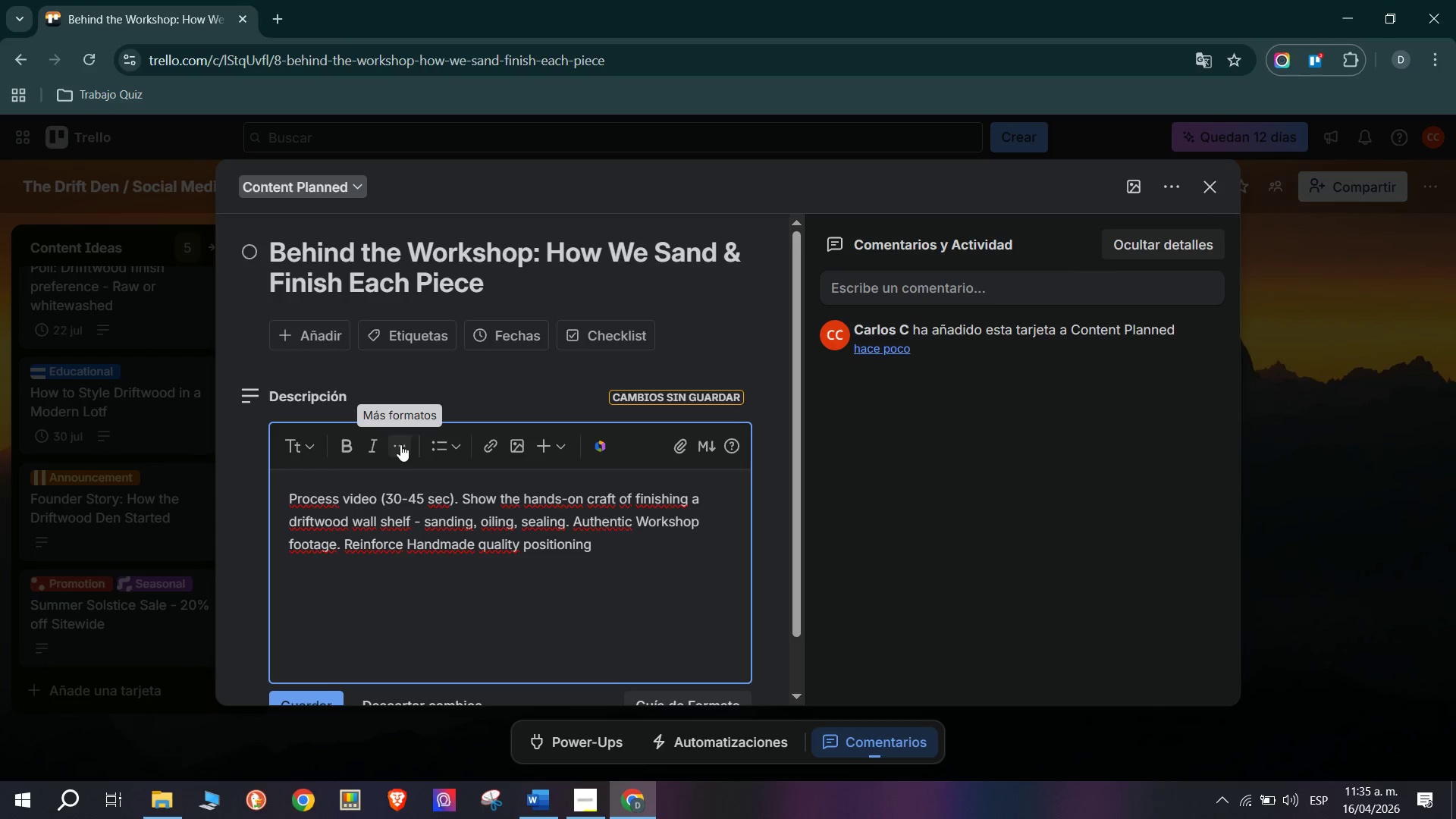 
scroll: coordinate [397, 501], scroll_direction: down, amount: 1.0
 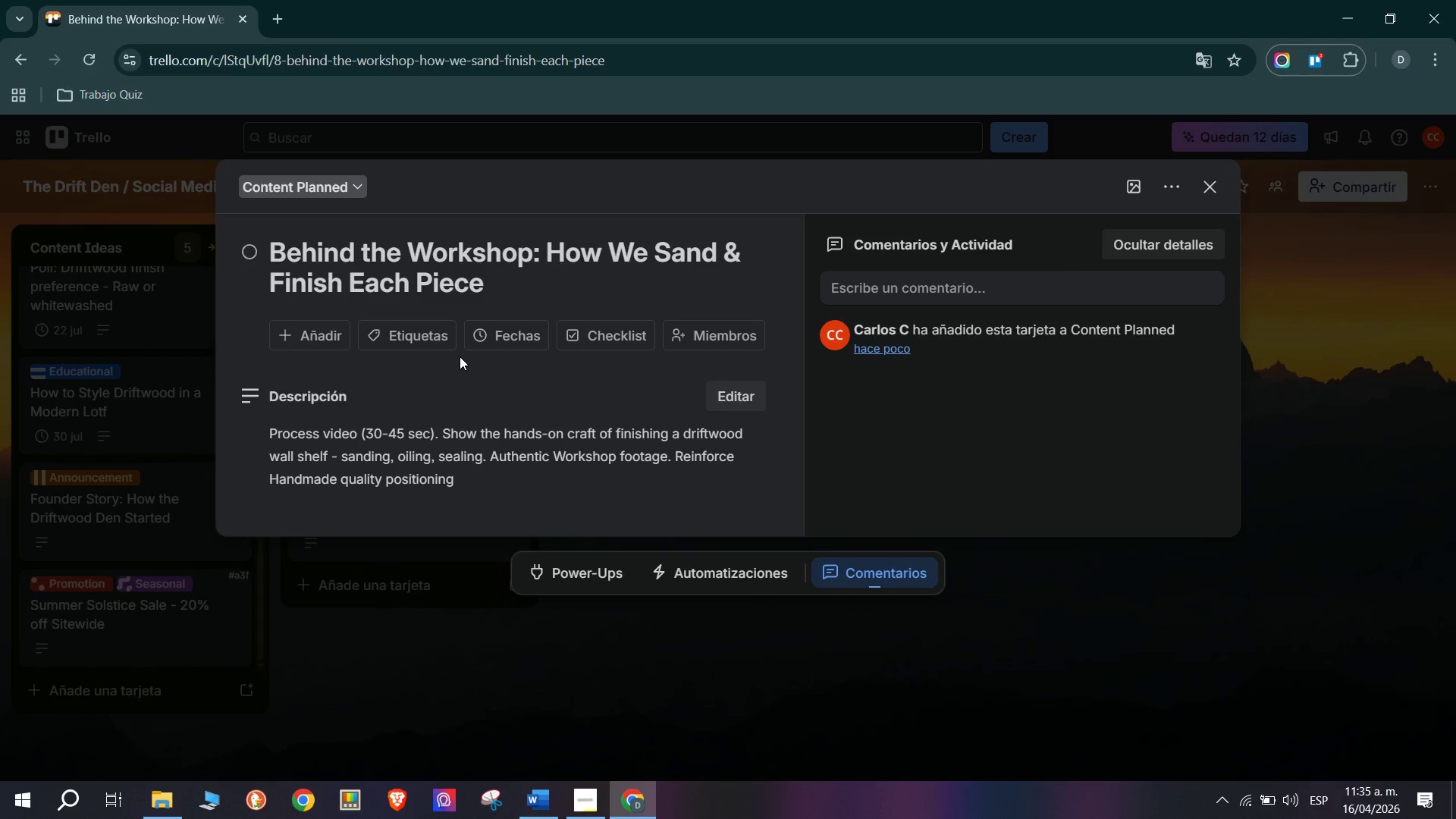 
wait(5.24)
 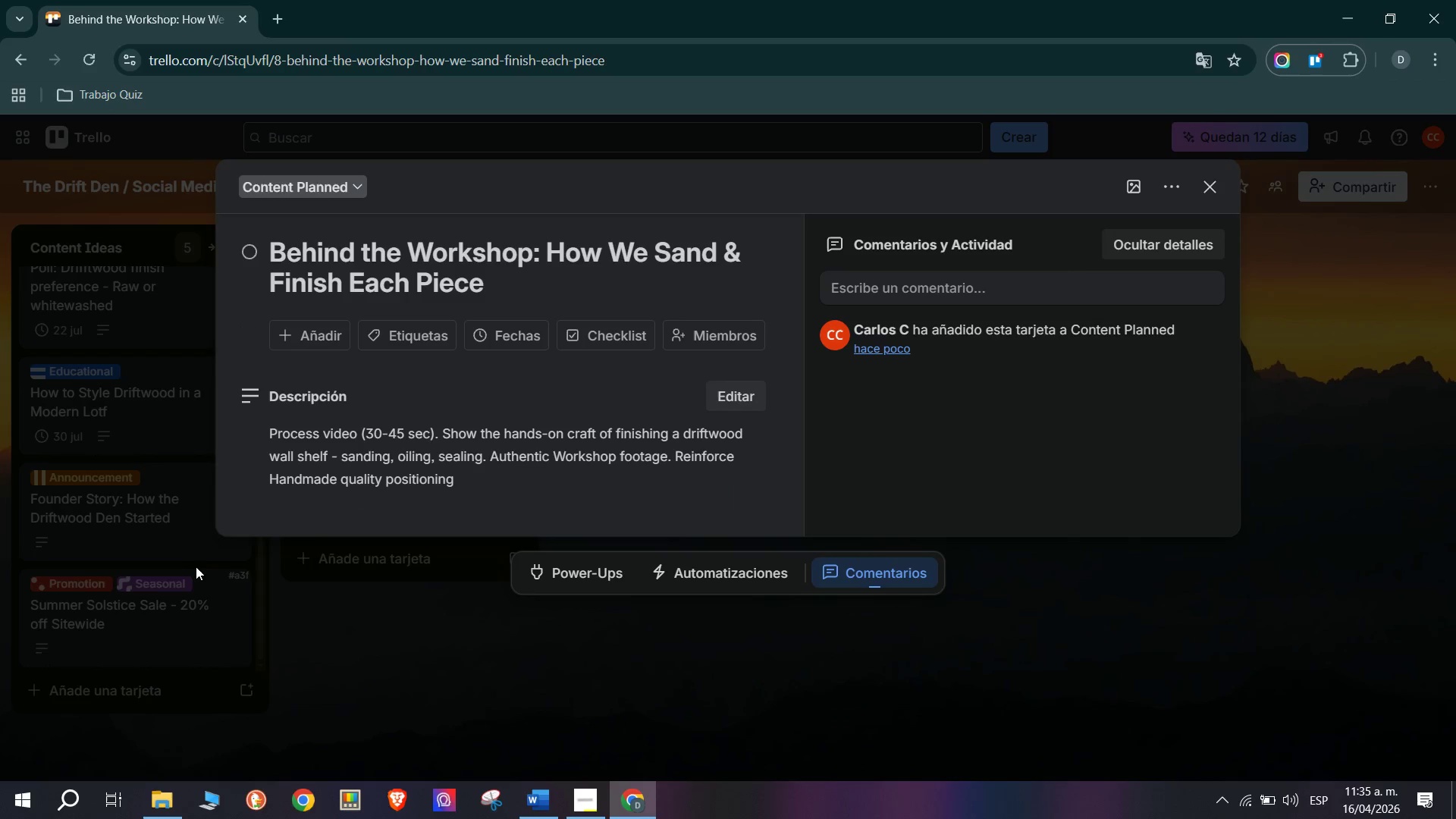 
left_click([441, 334])
 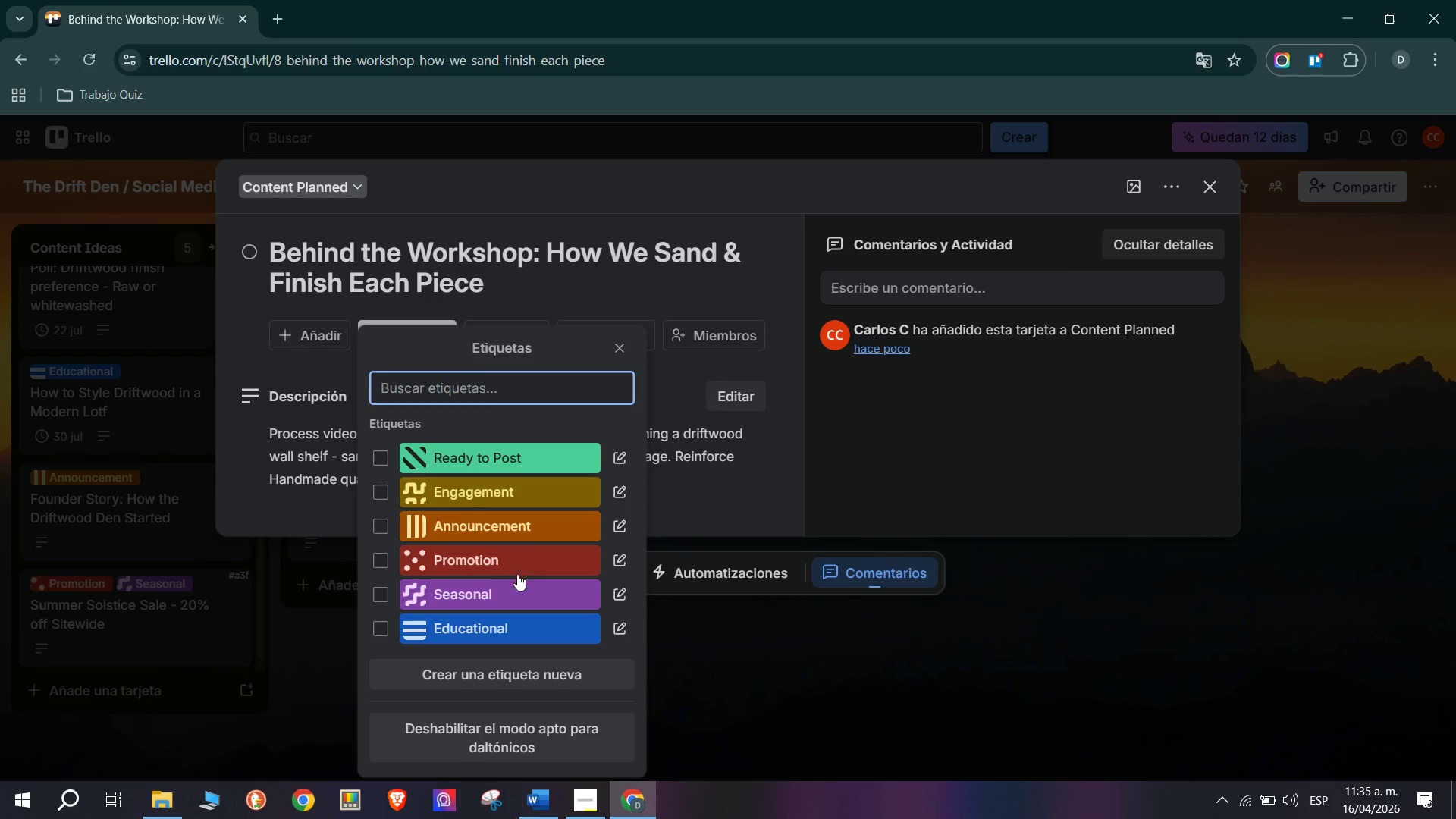 
left_click([535, 626])
 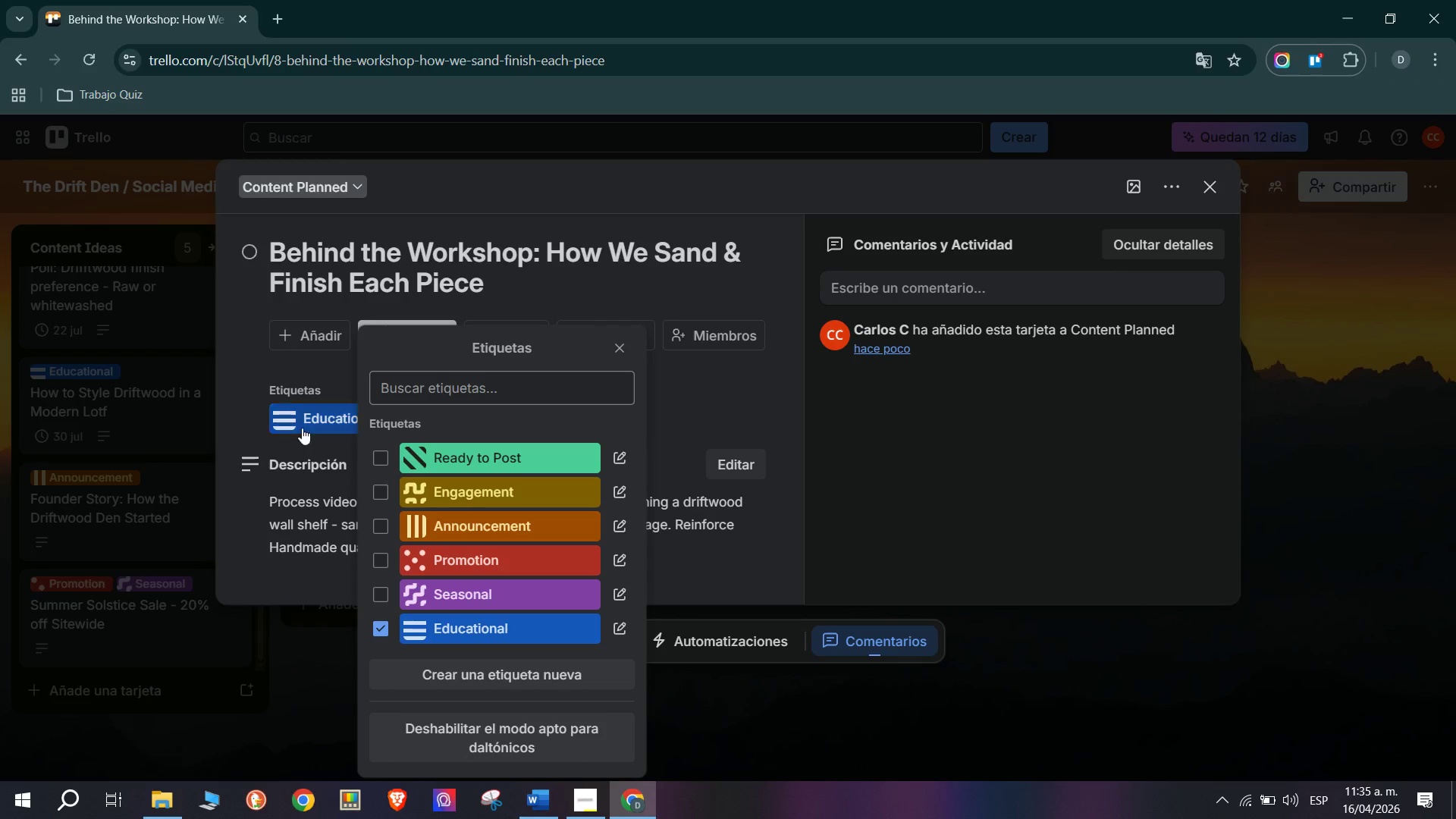 
left_click([244, 359])
 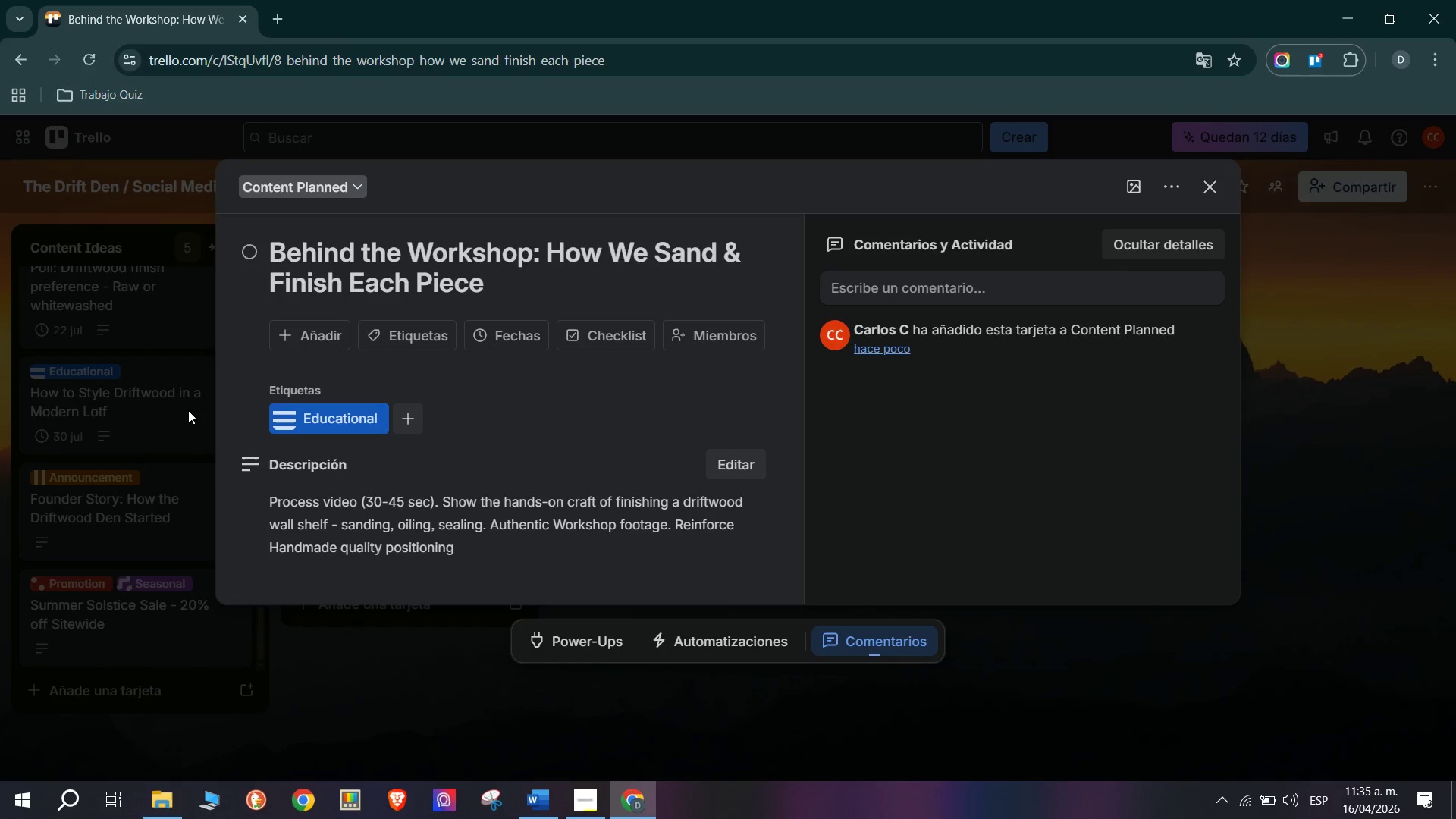 
left_click([188, 410])
 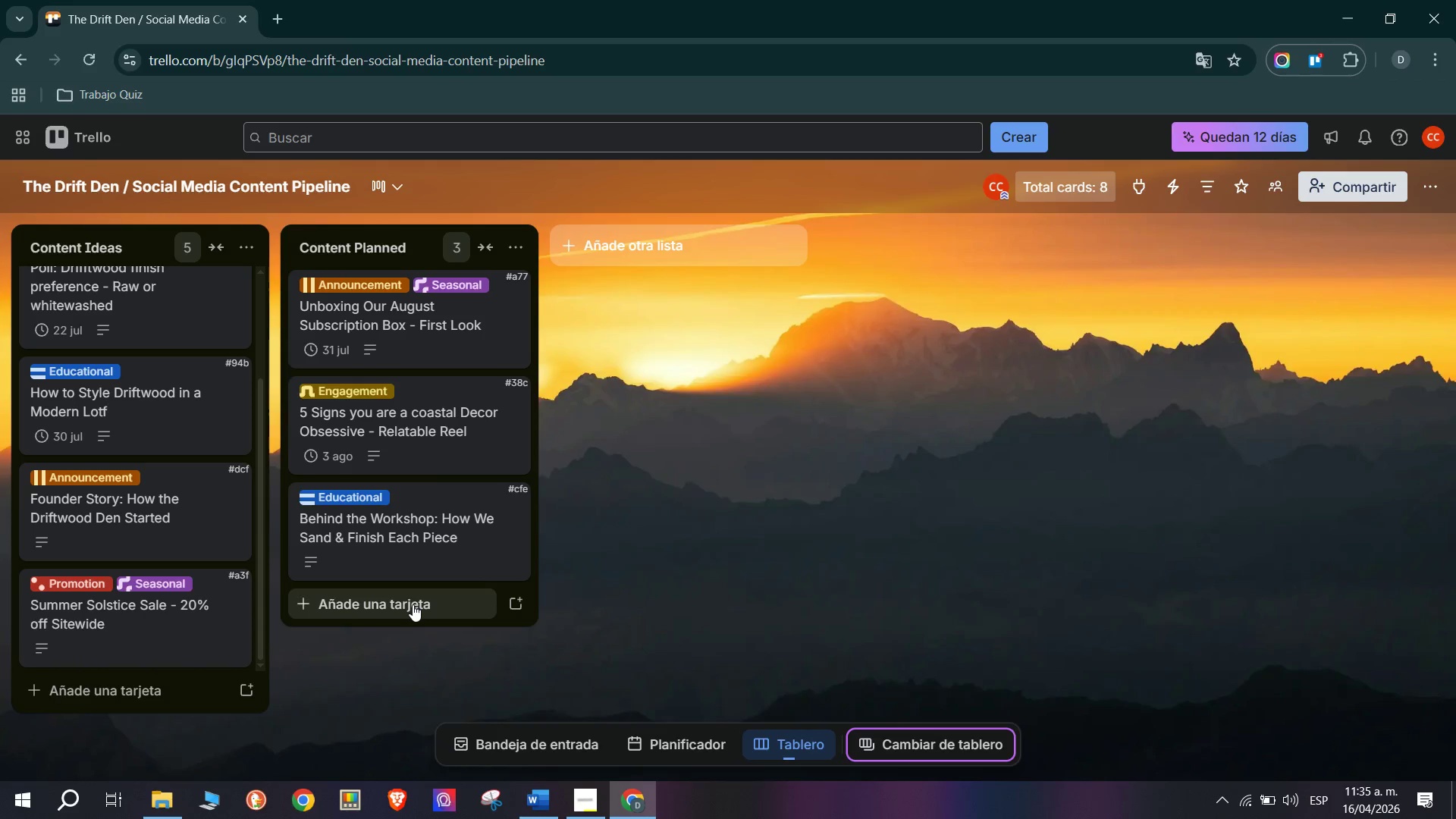 
left_click([413, 604])
 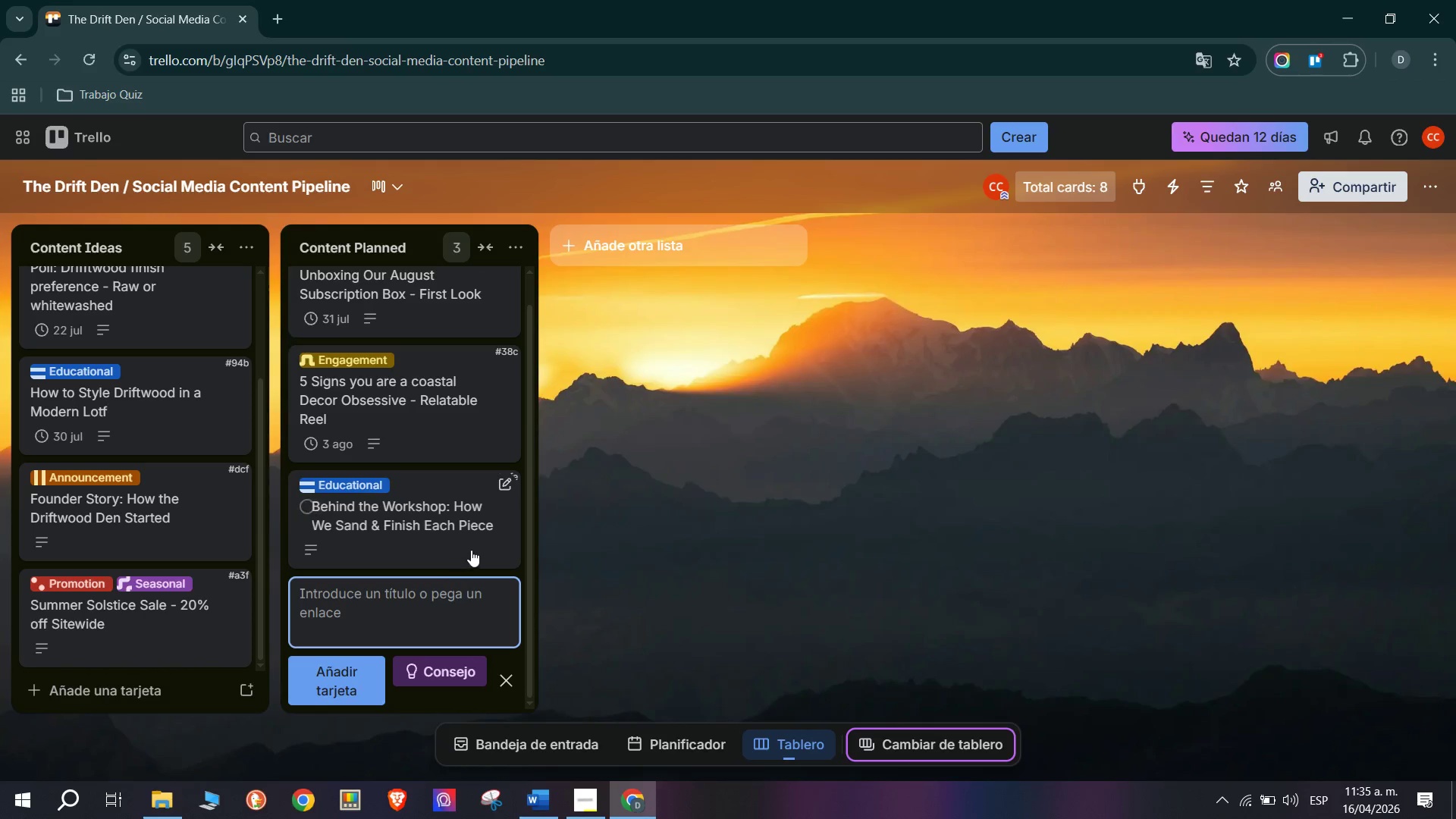 
scroll: coordinate [576, 537], scroll_direction: down, amount: 1.0
 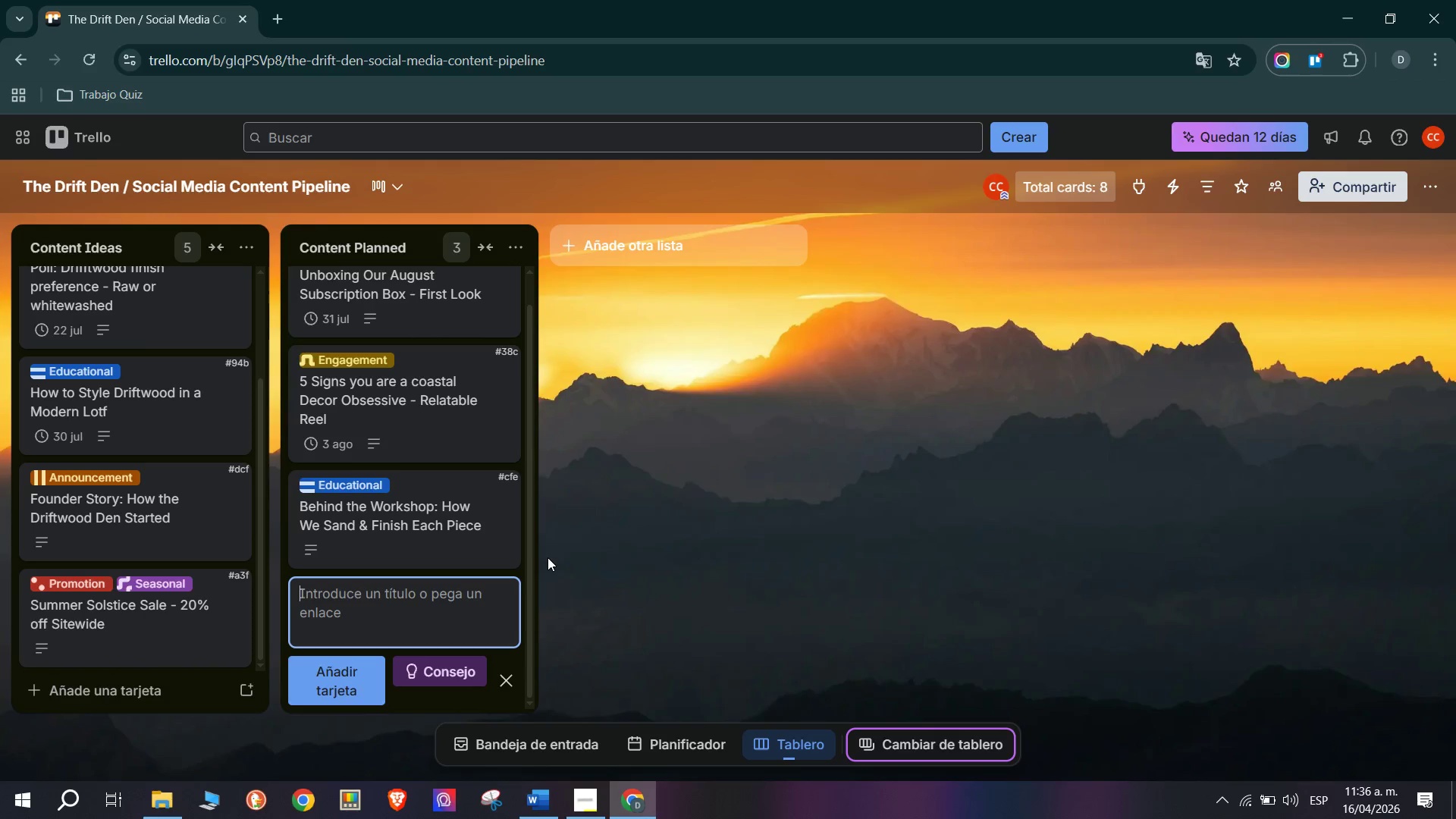 
wait(36.22)
 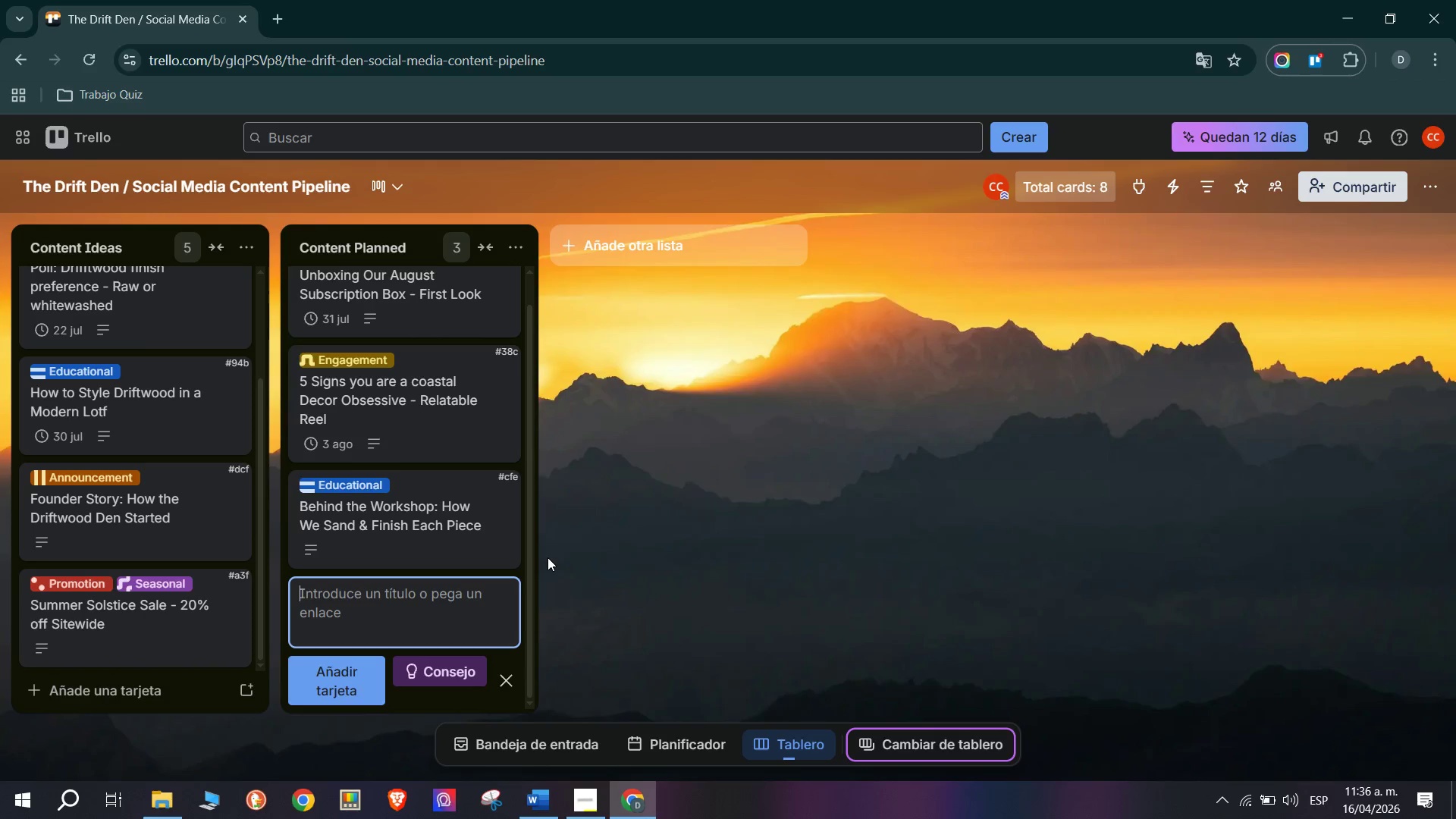 
type(Customer Spotlight> )
 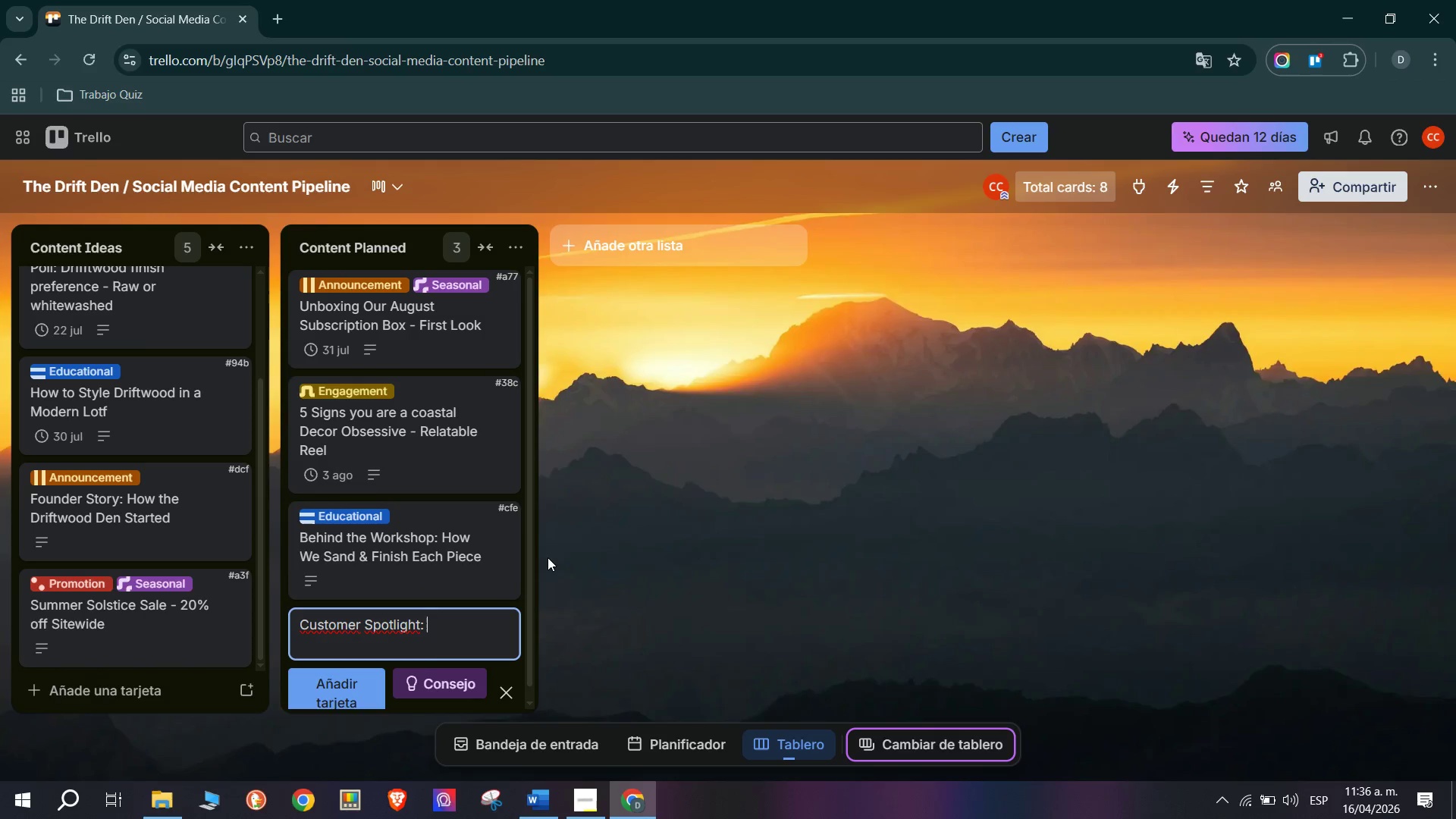 
hold_key(key=ShiftRight, duration=0.77)
 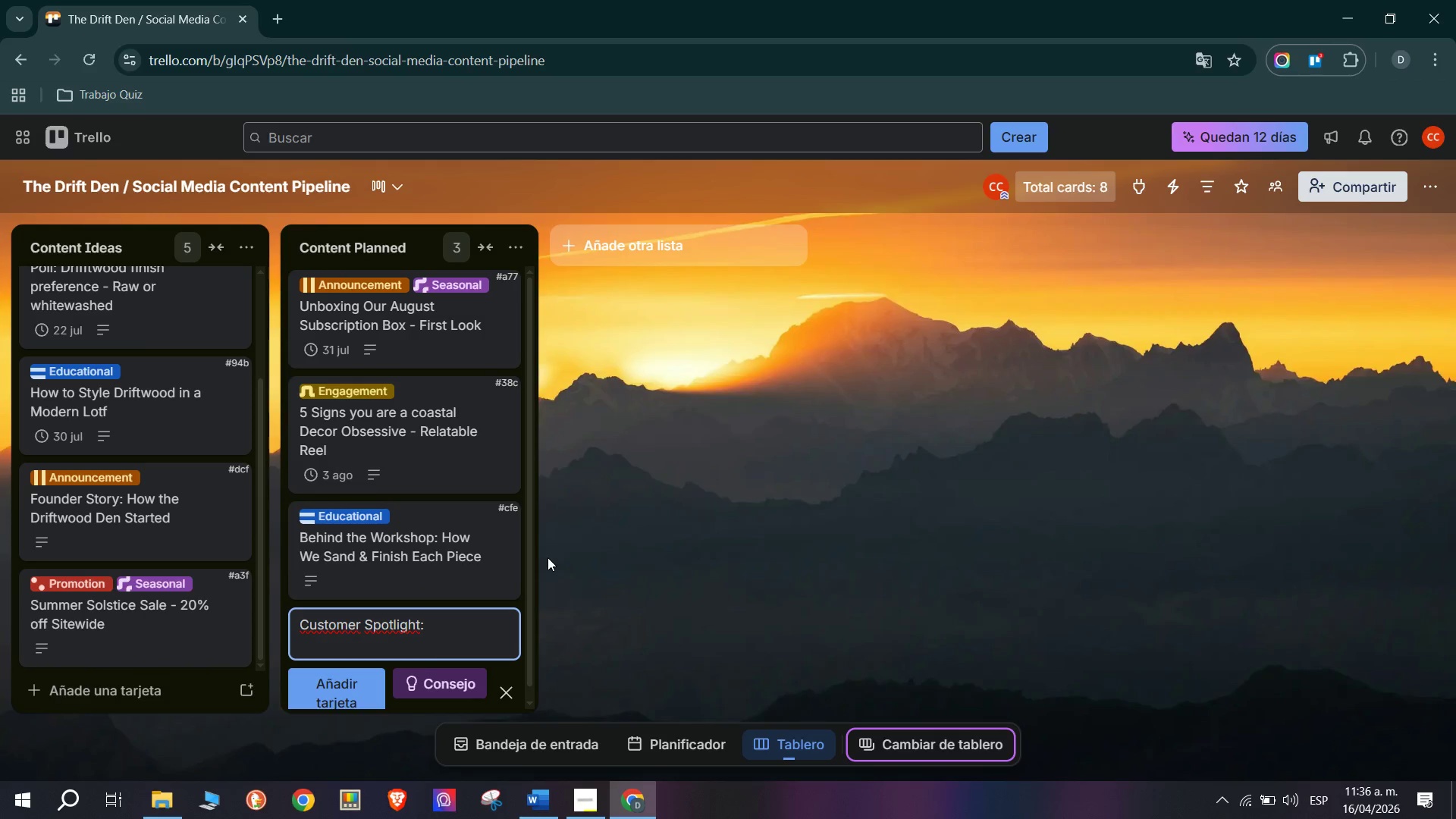 
key(Control+ControlLeft)
 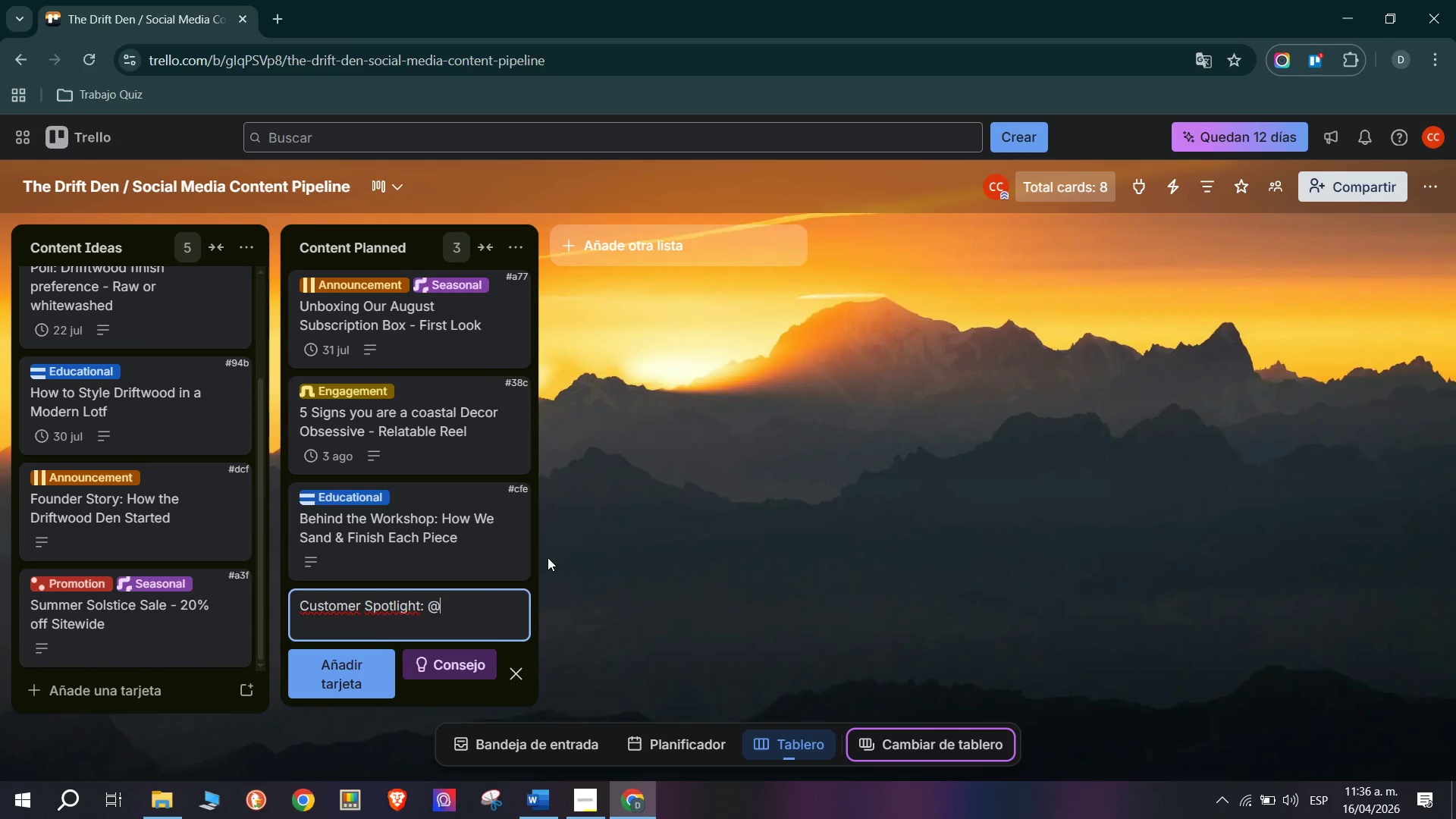 
key(Alt+Control+AltRight)
 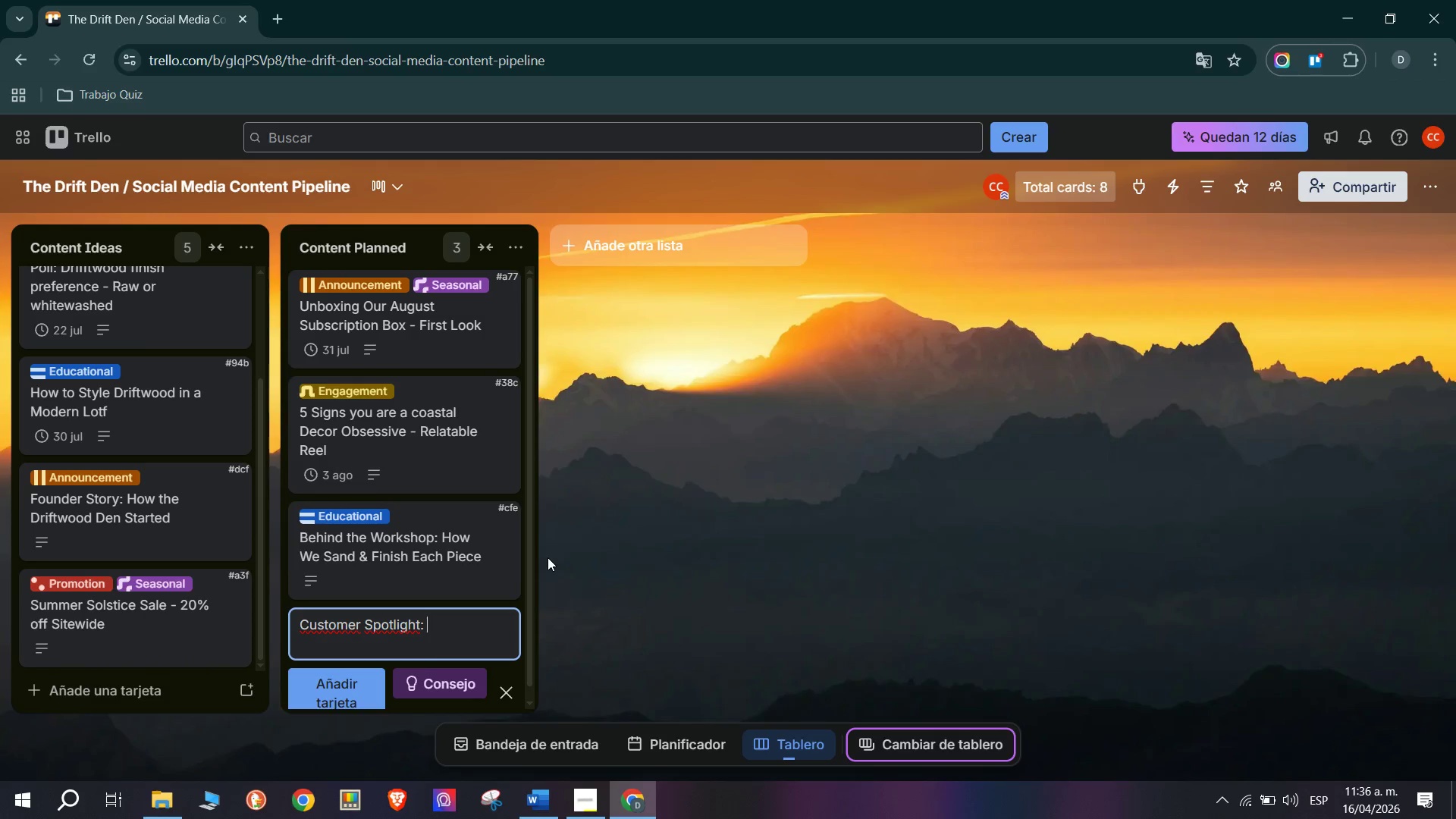 
key(Alt+Control+Q)
 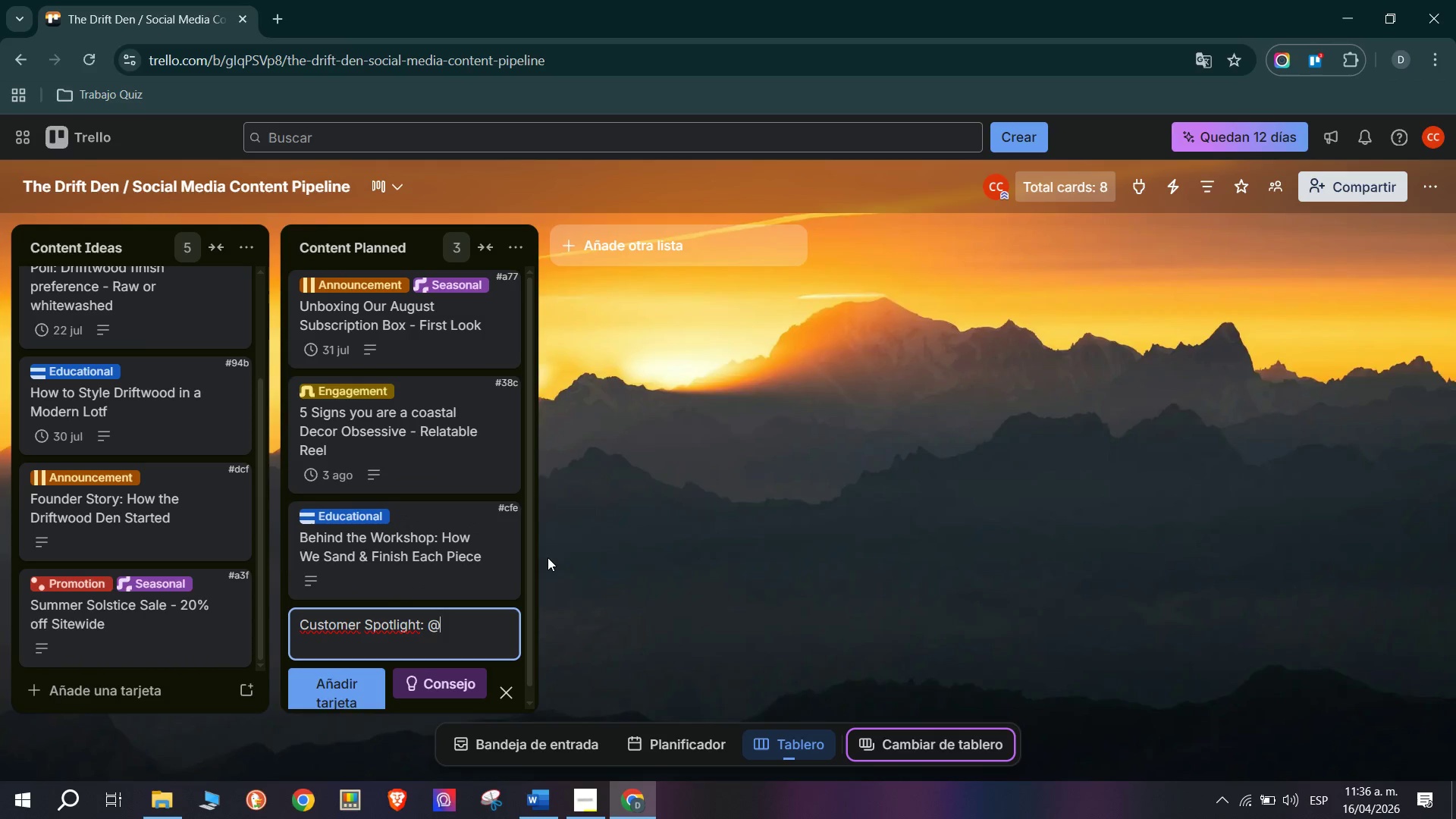 
type(tidean)
 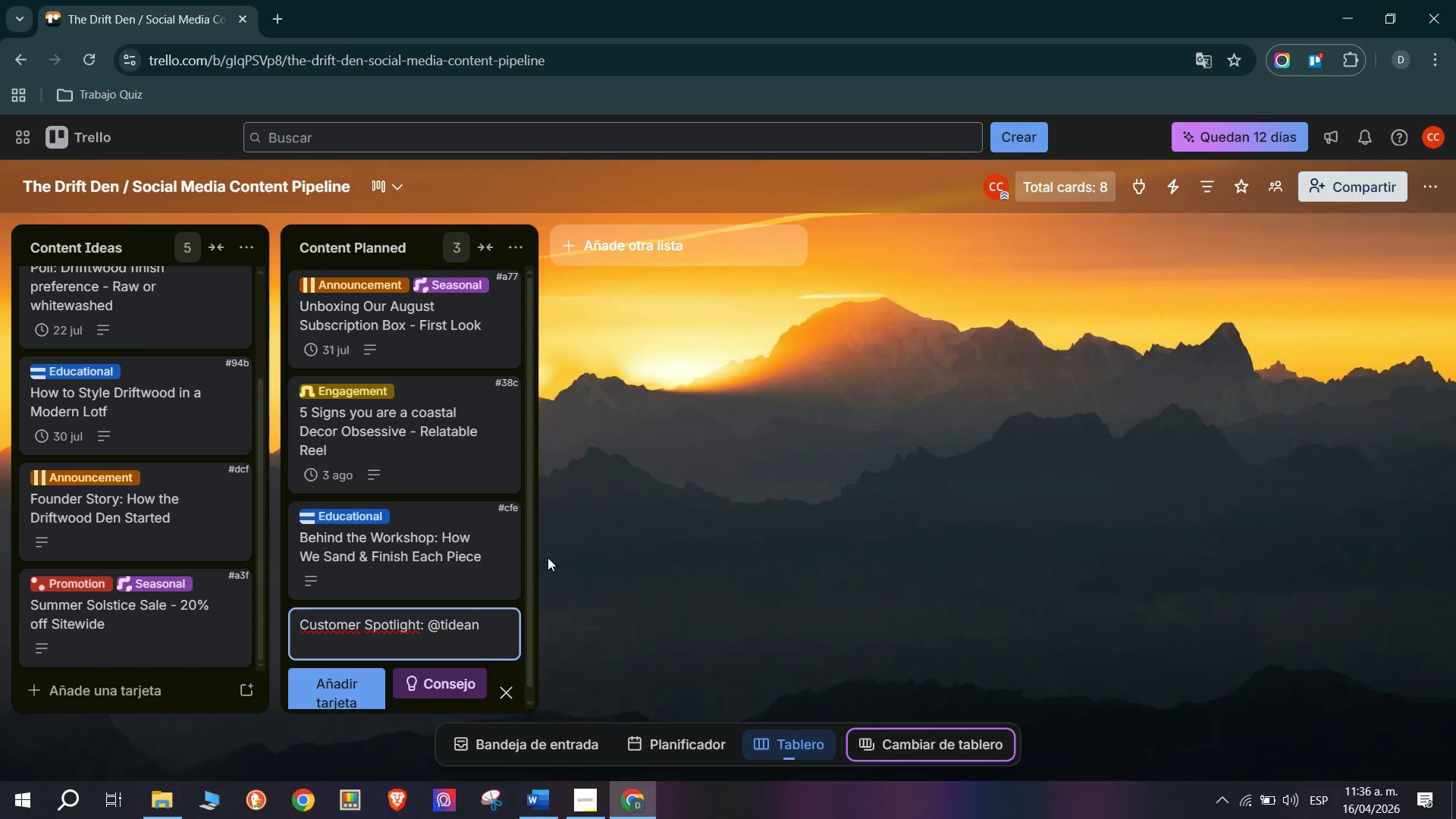 
type(dterrace shelfie Feature)
 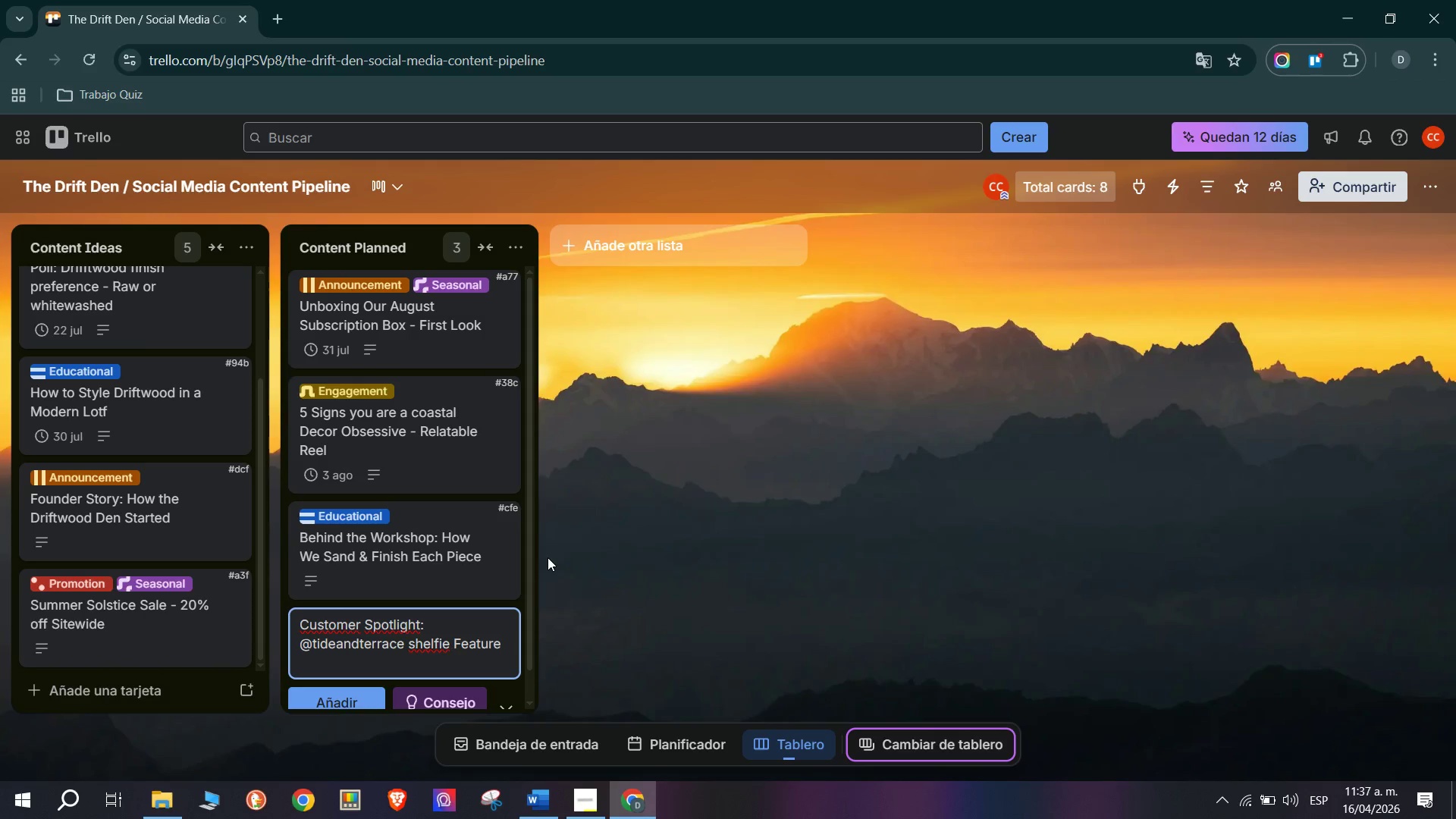 
key(Enter)
 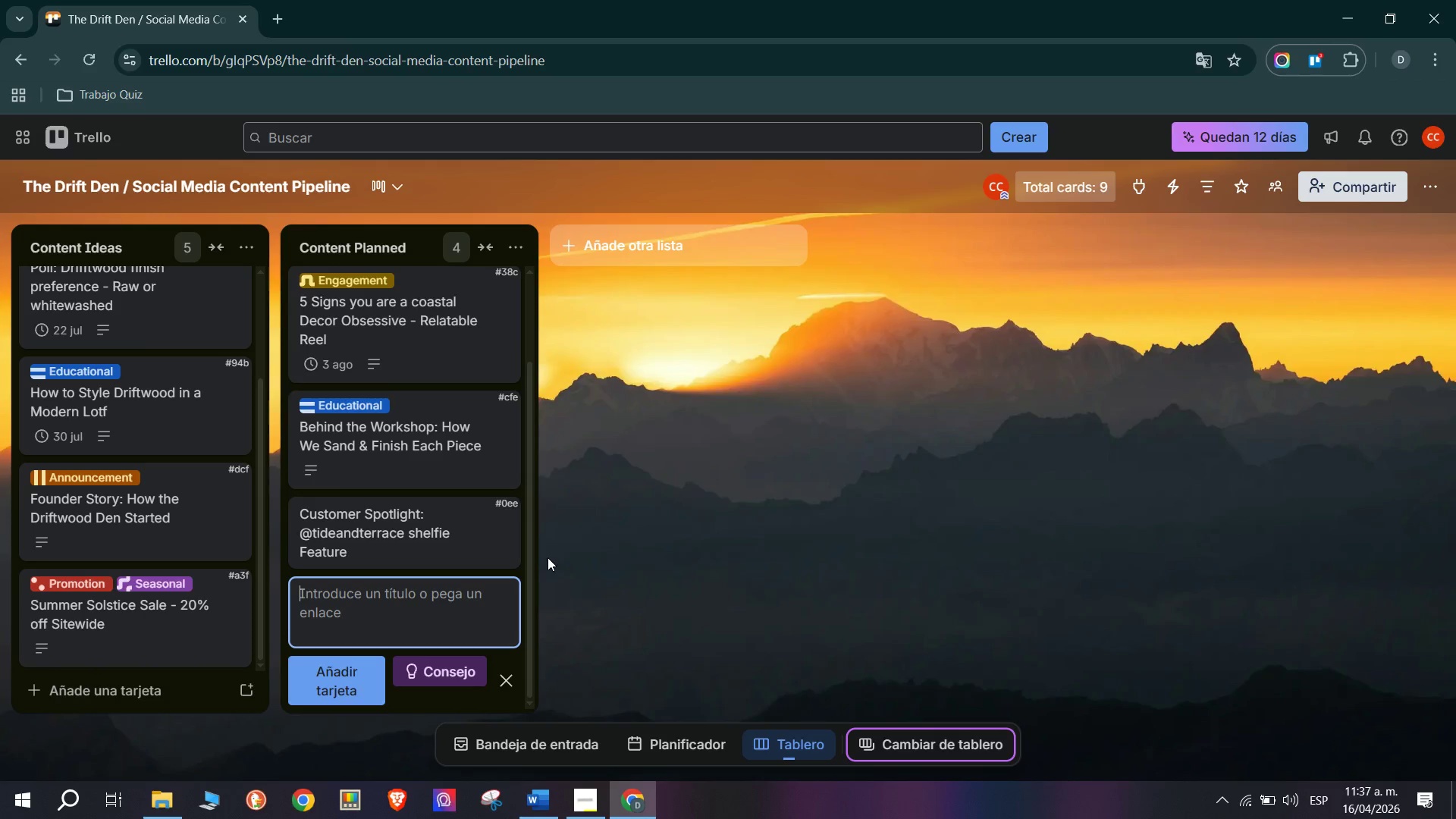 
left_click([379, 538])
 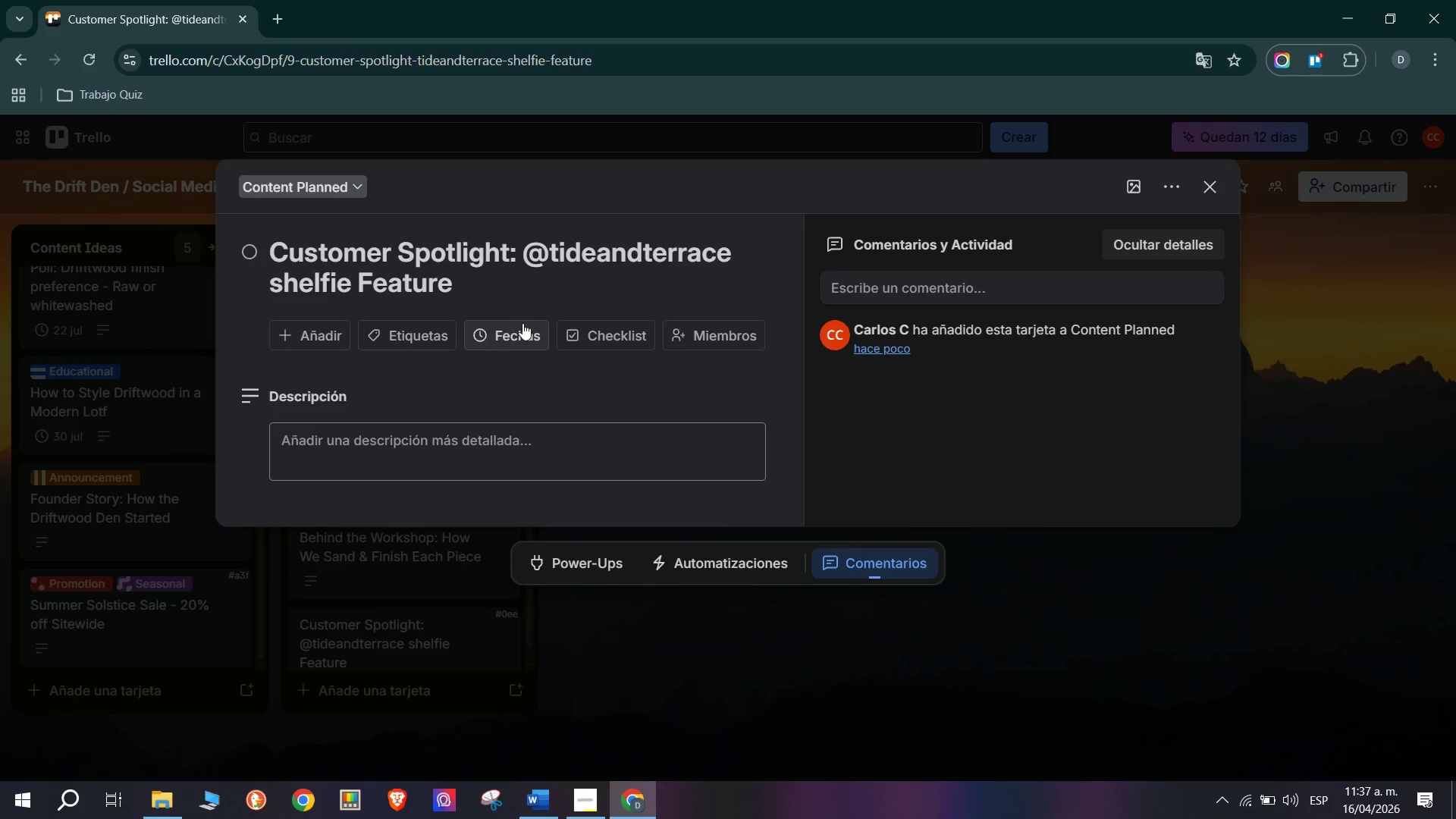 
mouse_move([566, 334])
 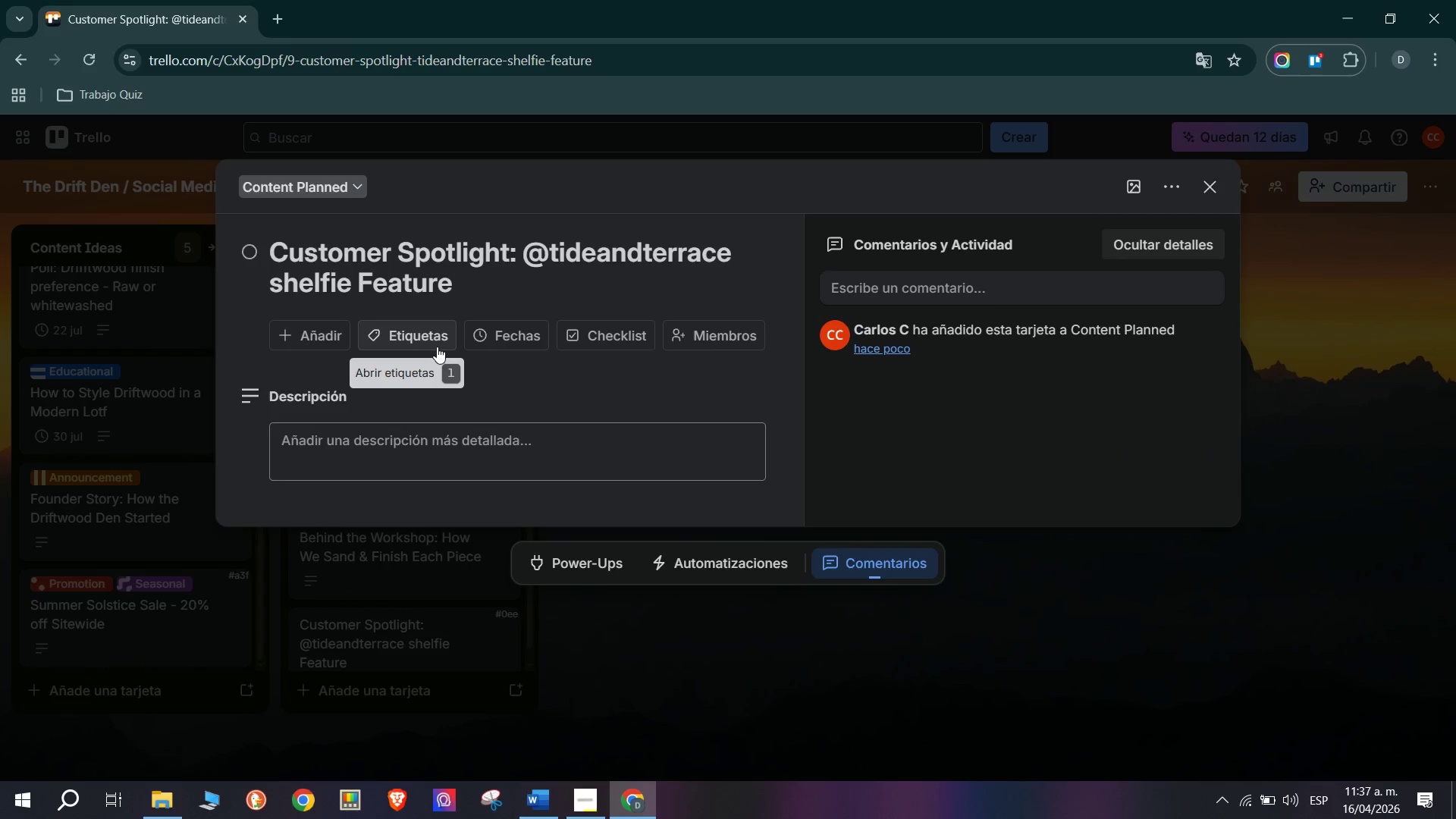 
left_click([437, 347])
 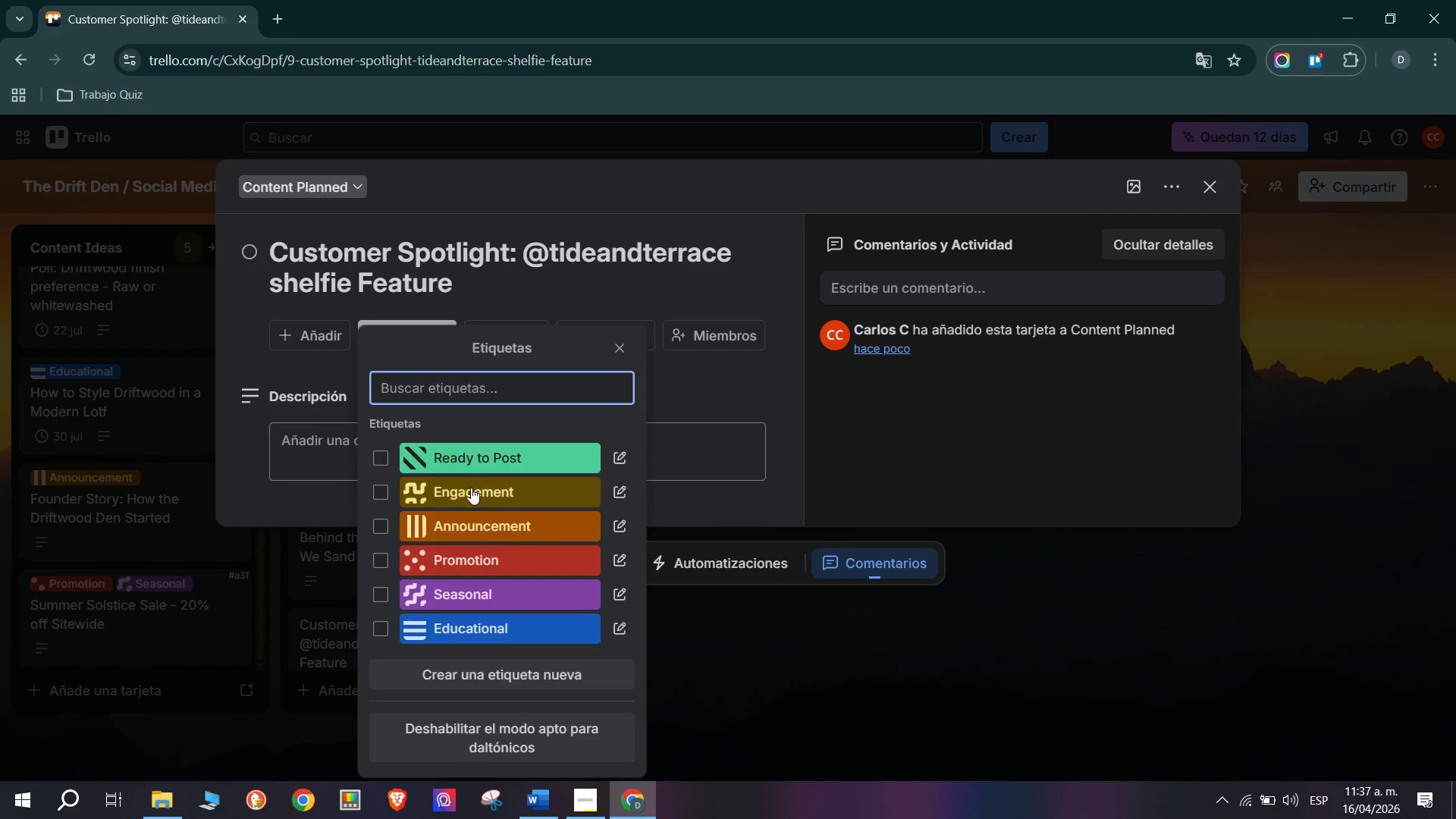 
left_click([475, 492])
 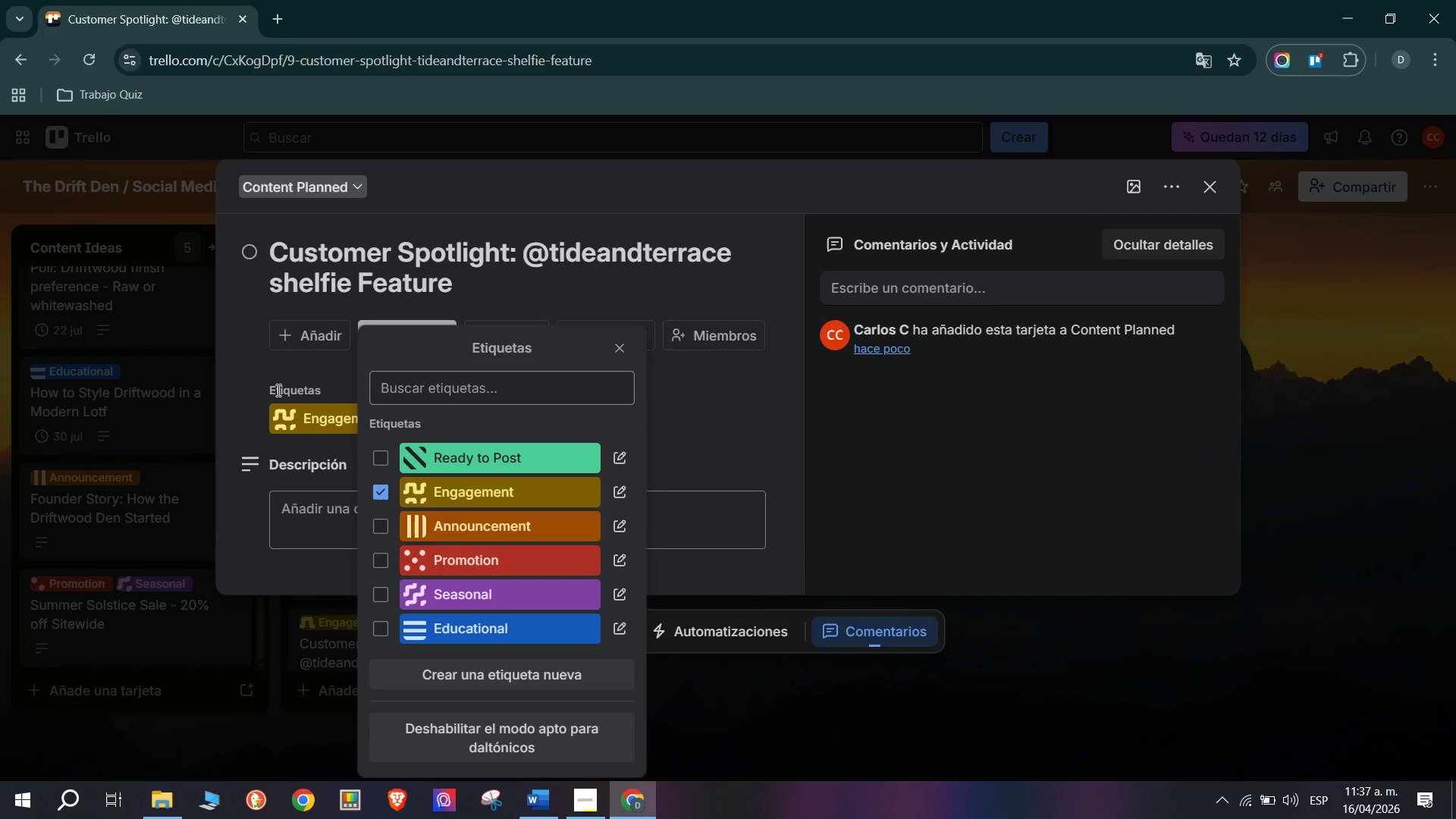 
left_click([277, 390])
 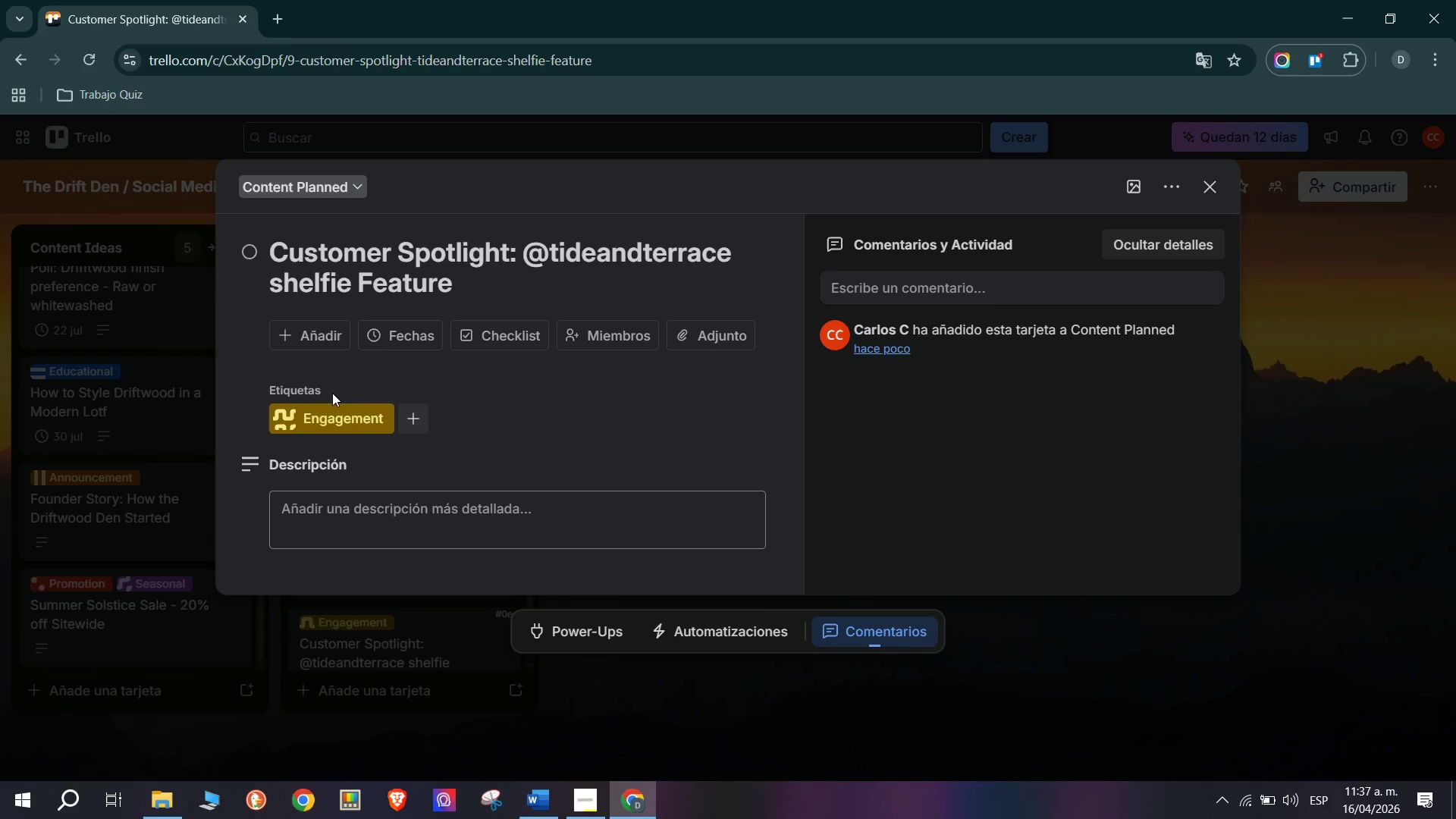 
scroll: coordinate [419, 465], scroll_direction: down, amount: 2.0
 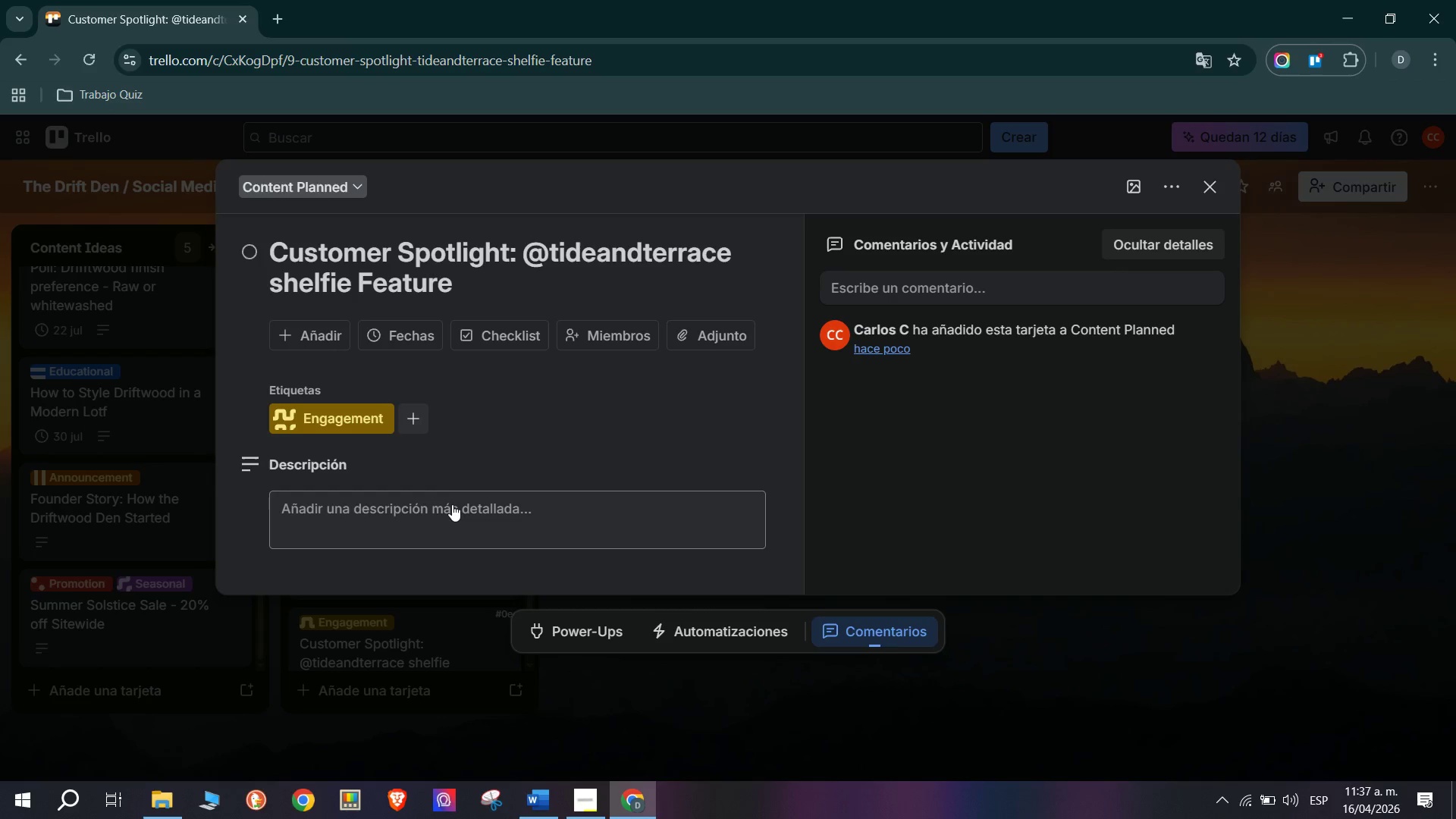 
left_click([459, 513])
 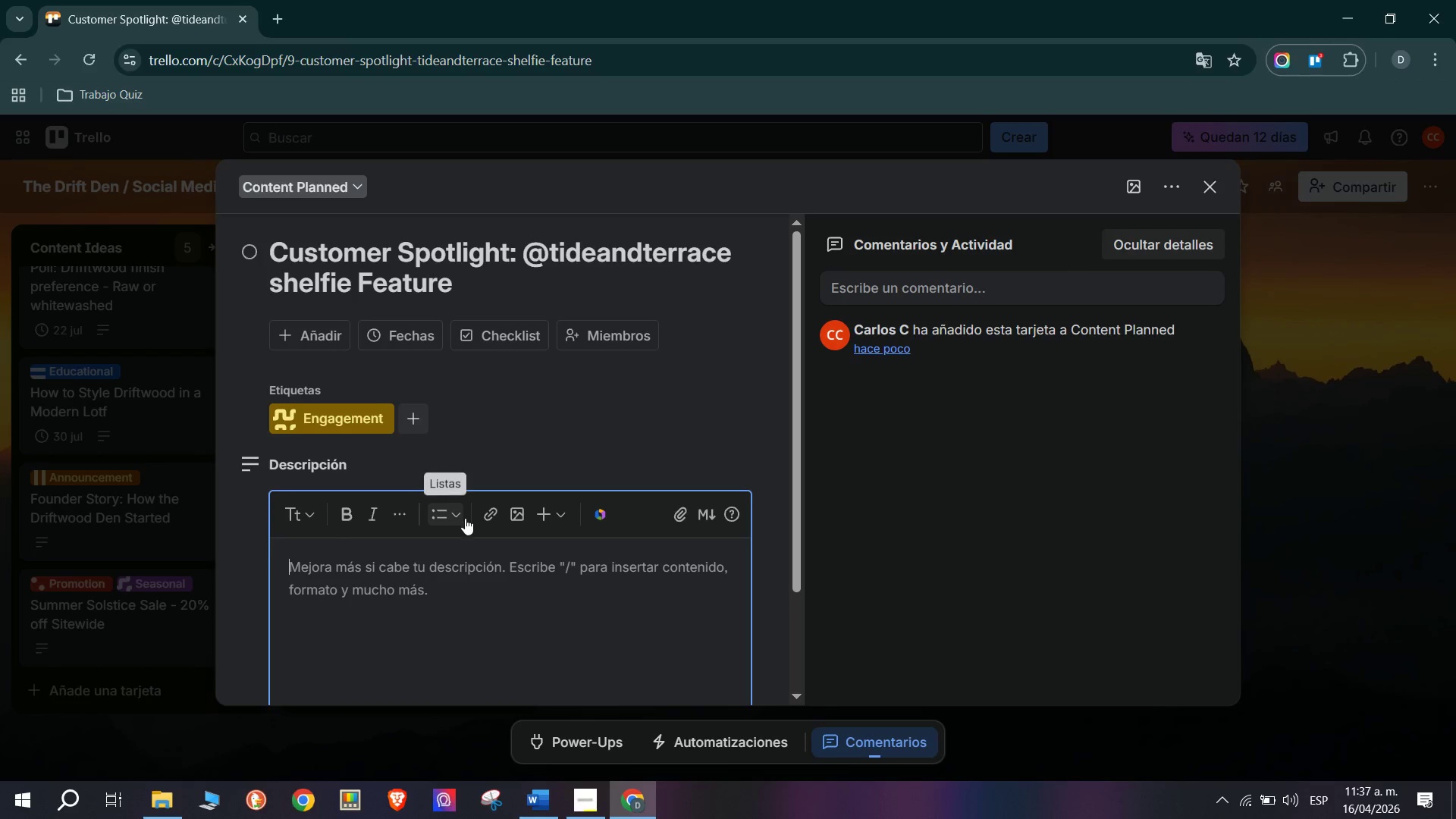 
left_click([431, 434])
 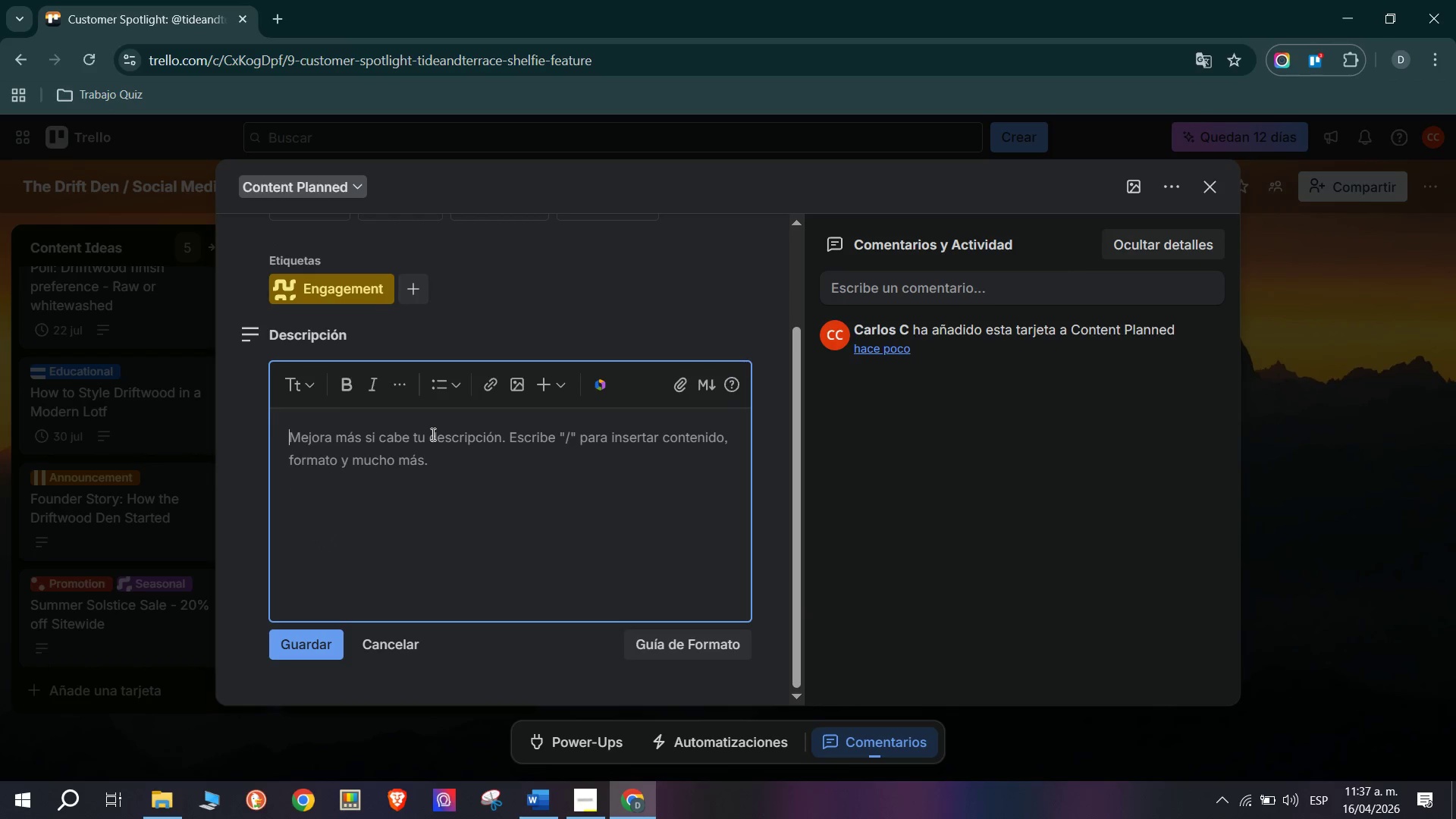 
scroll: coordinate [512, 442], scroll_direction: down, amount: 4.0
 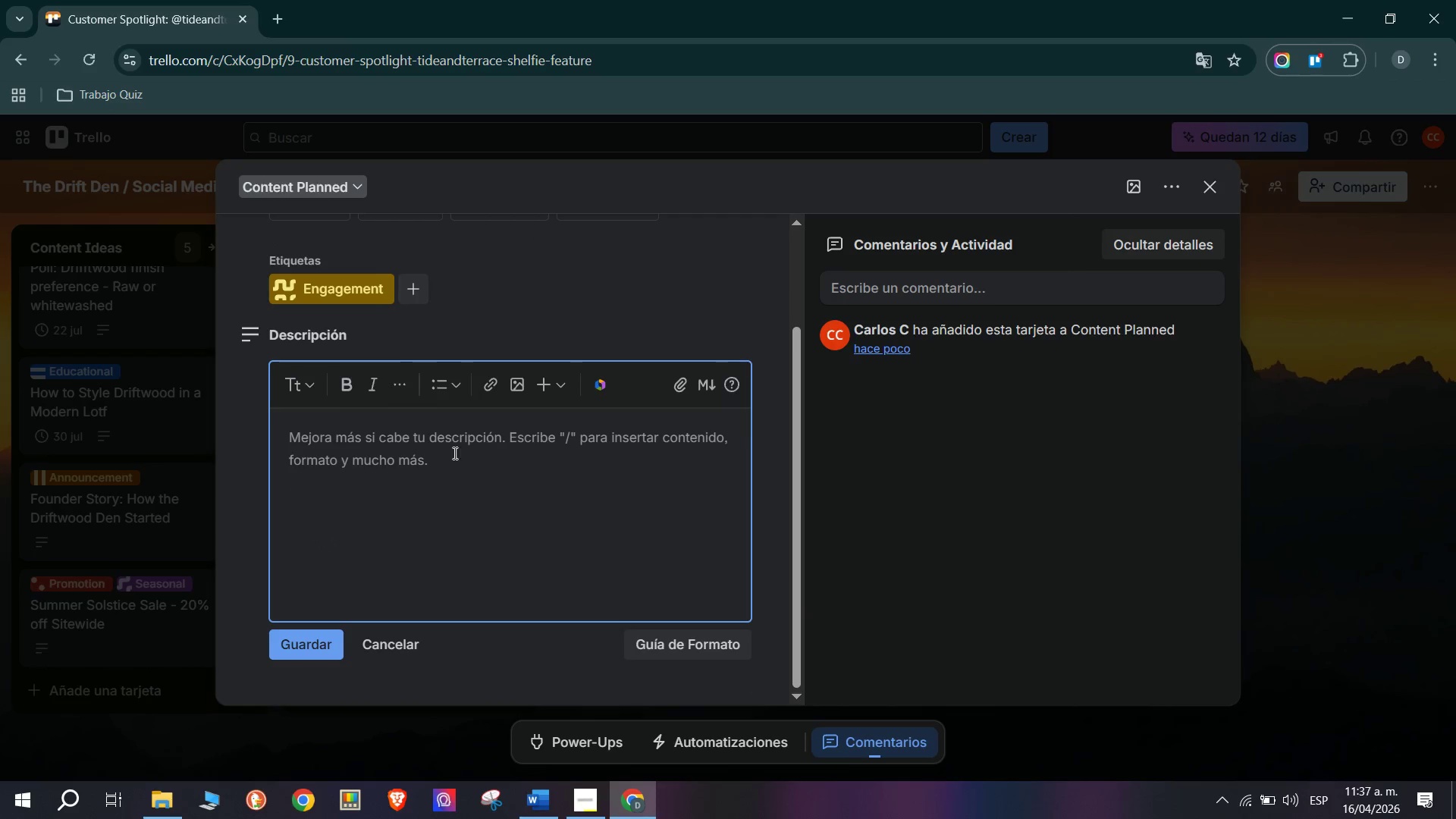 
type(Repost&feature of customer UGC from Q)
key(Backspace)
 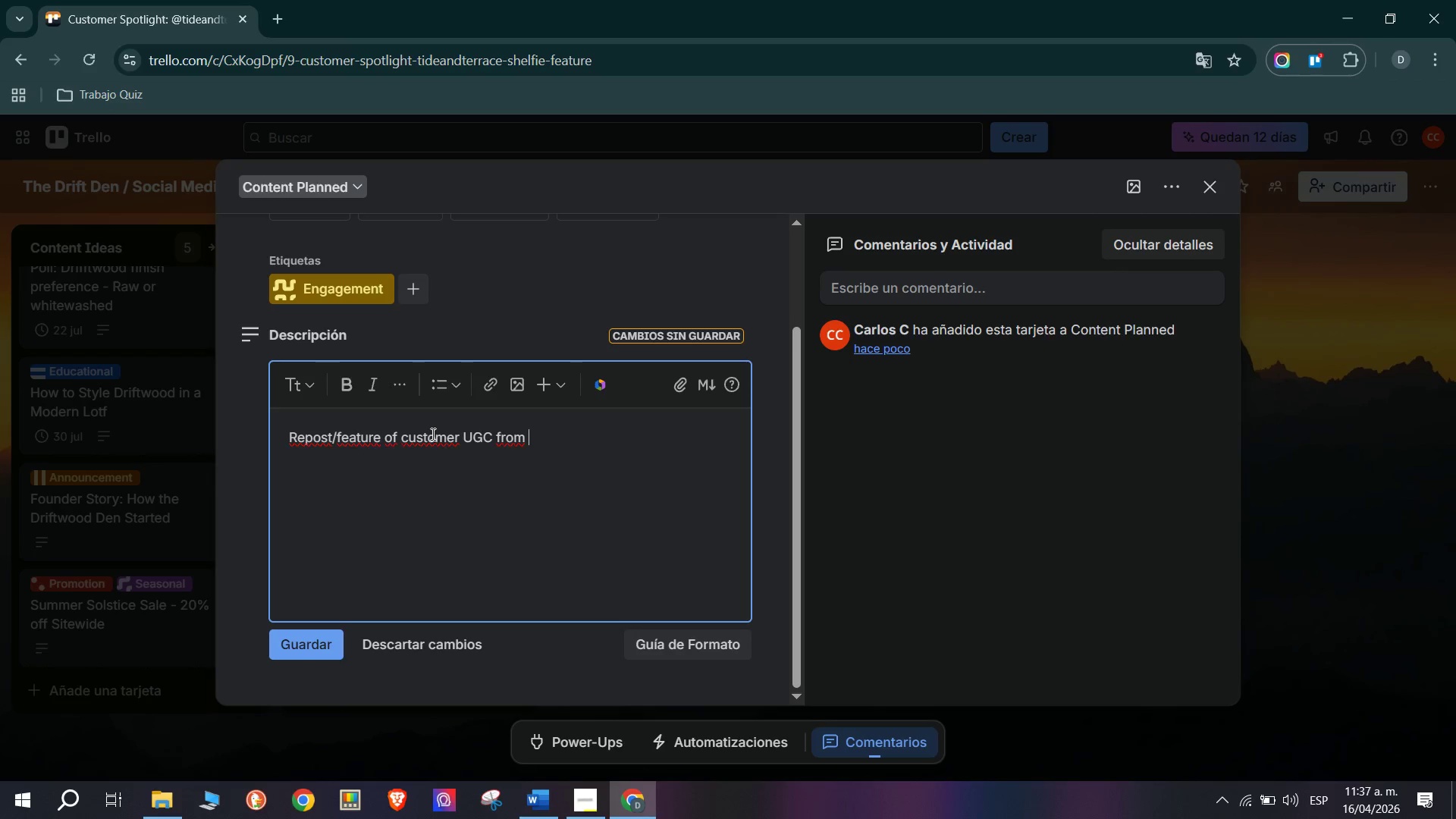 
key(Control+ControlLeft)
 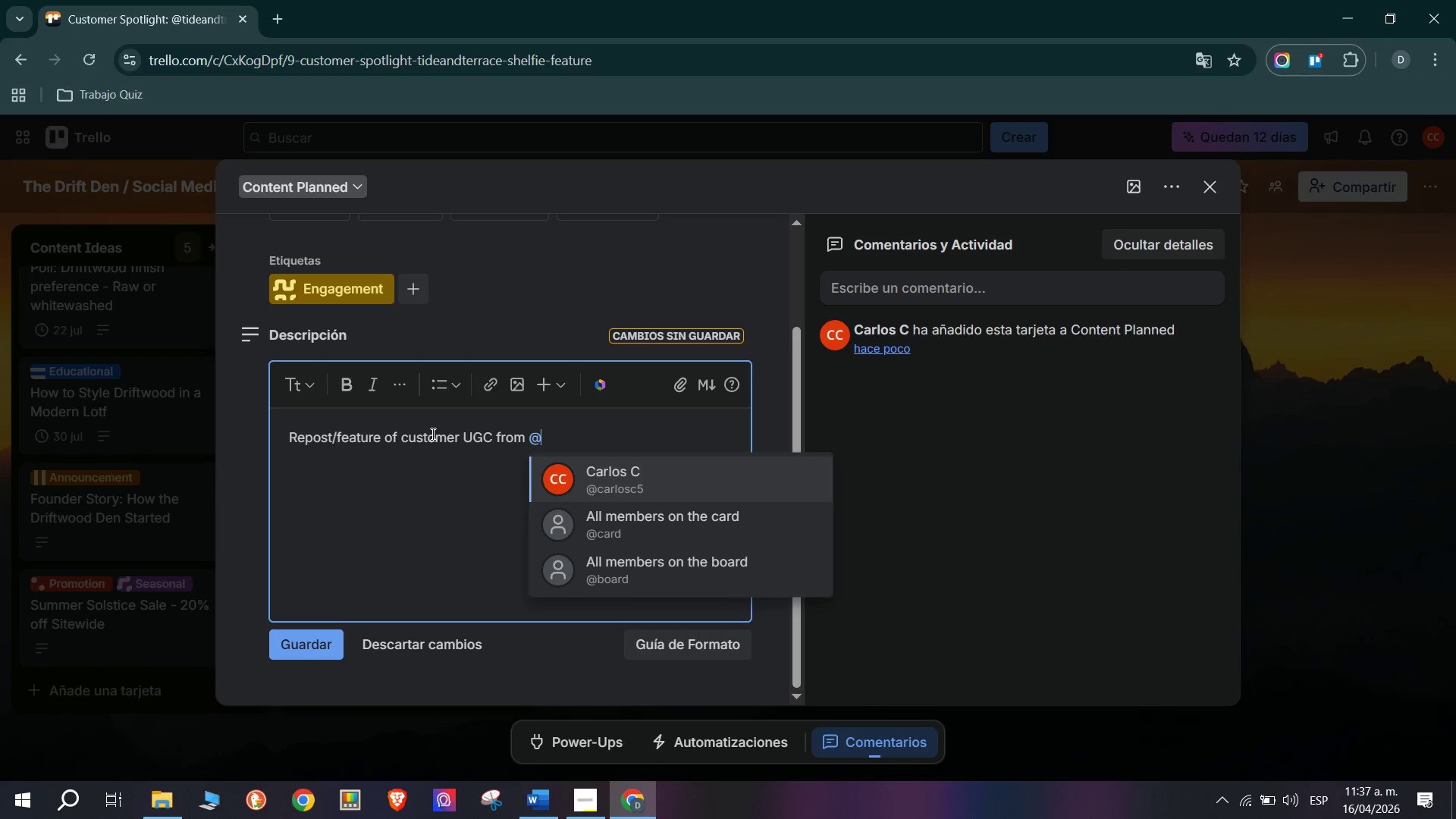 
key(Alt+Control+AltRight)
 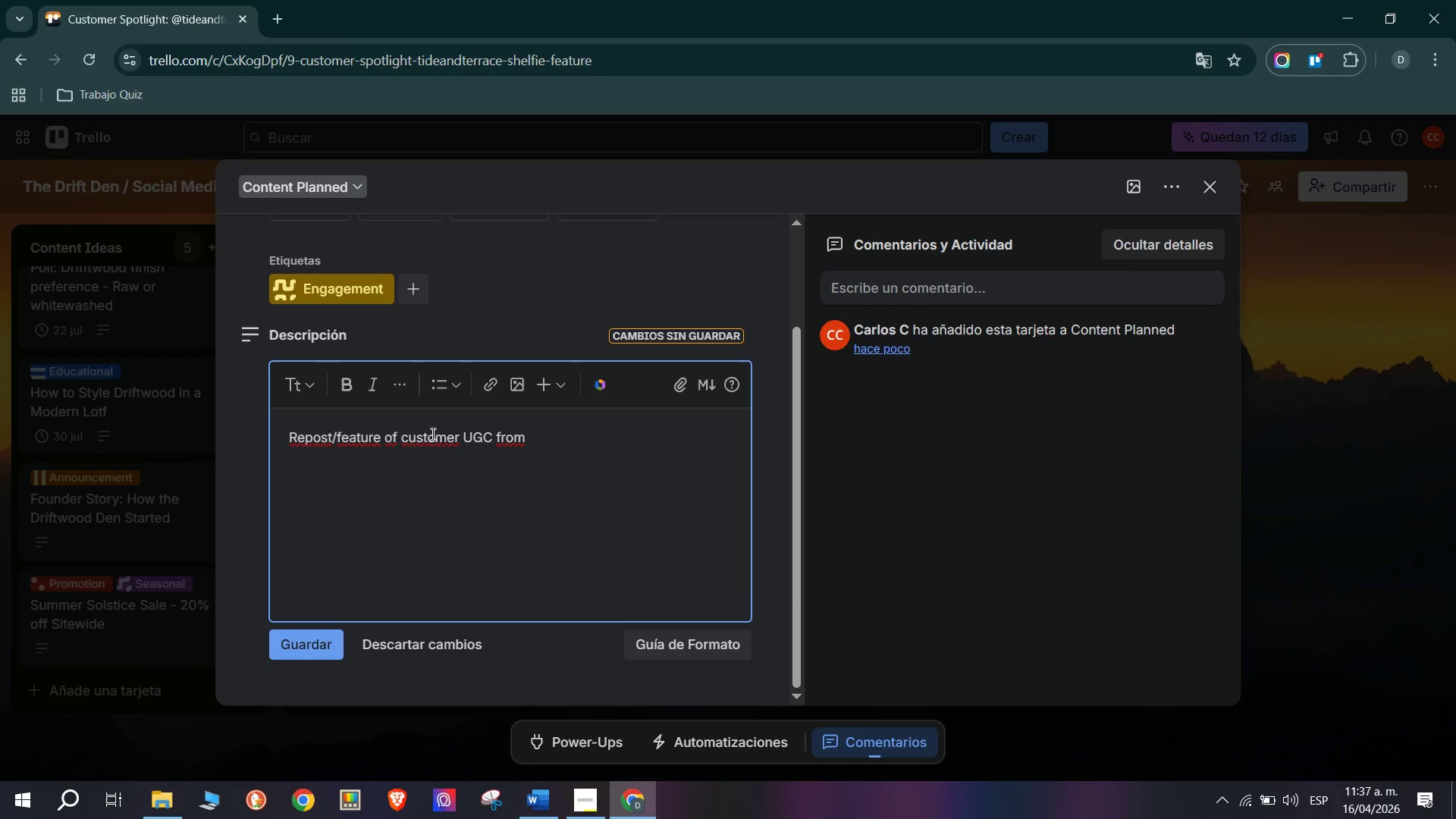 
key(Alt+Control+Q)
 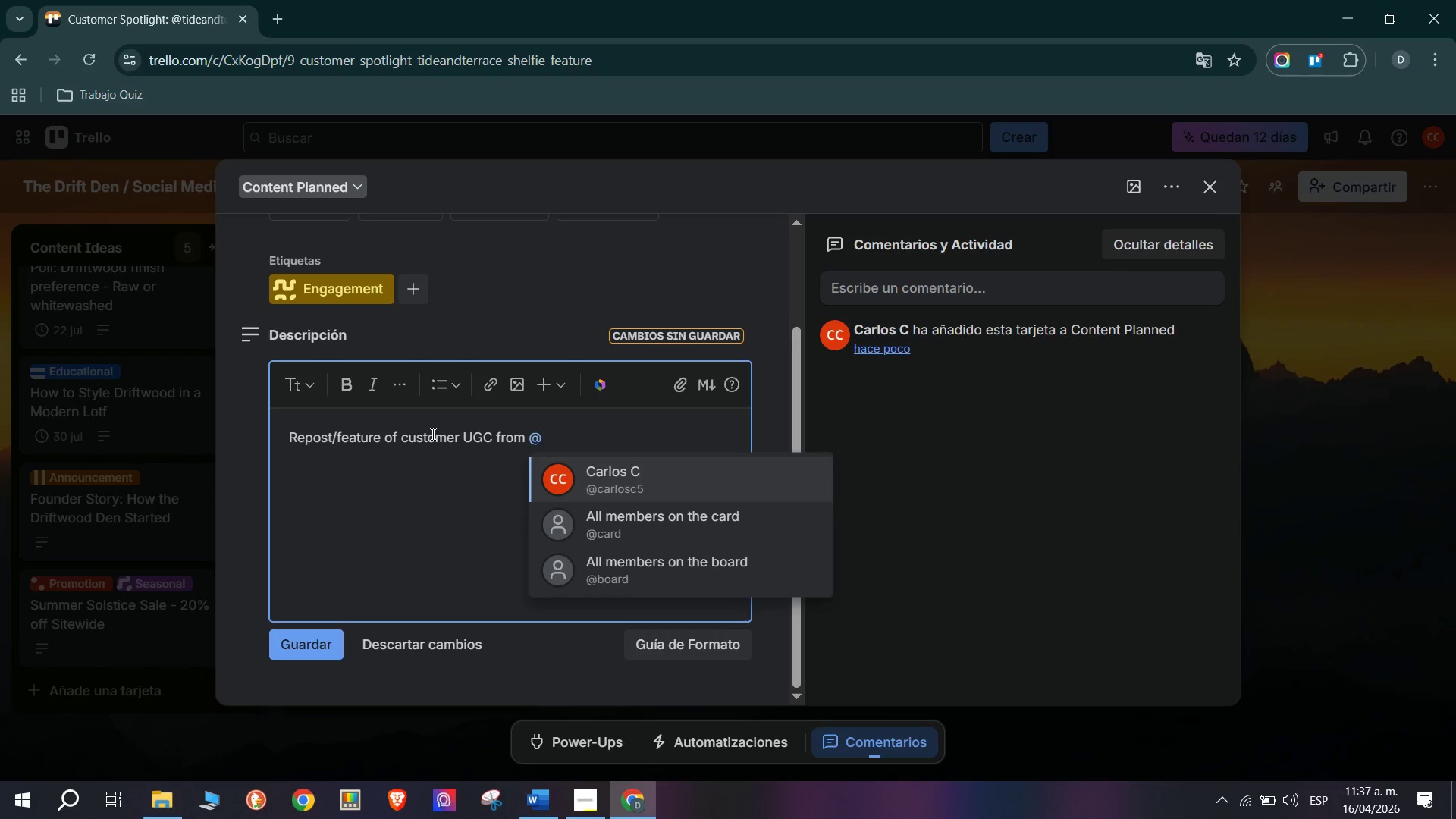 
type(Tida)
key(Backspace)
type(ean)
 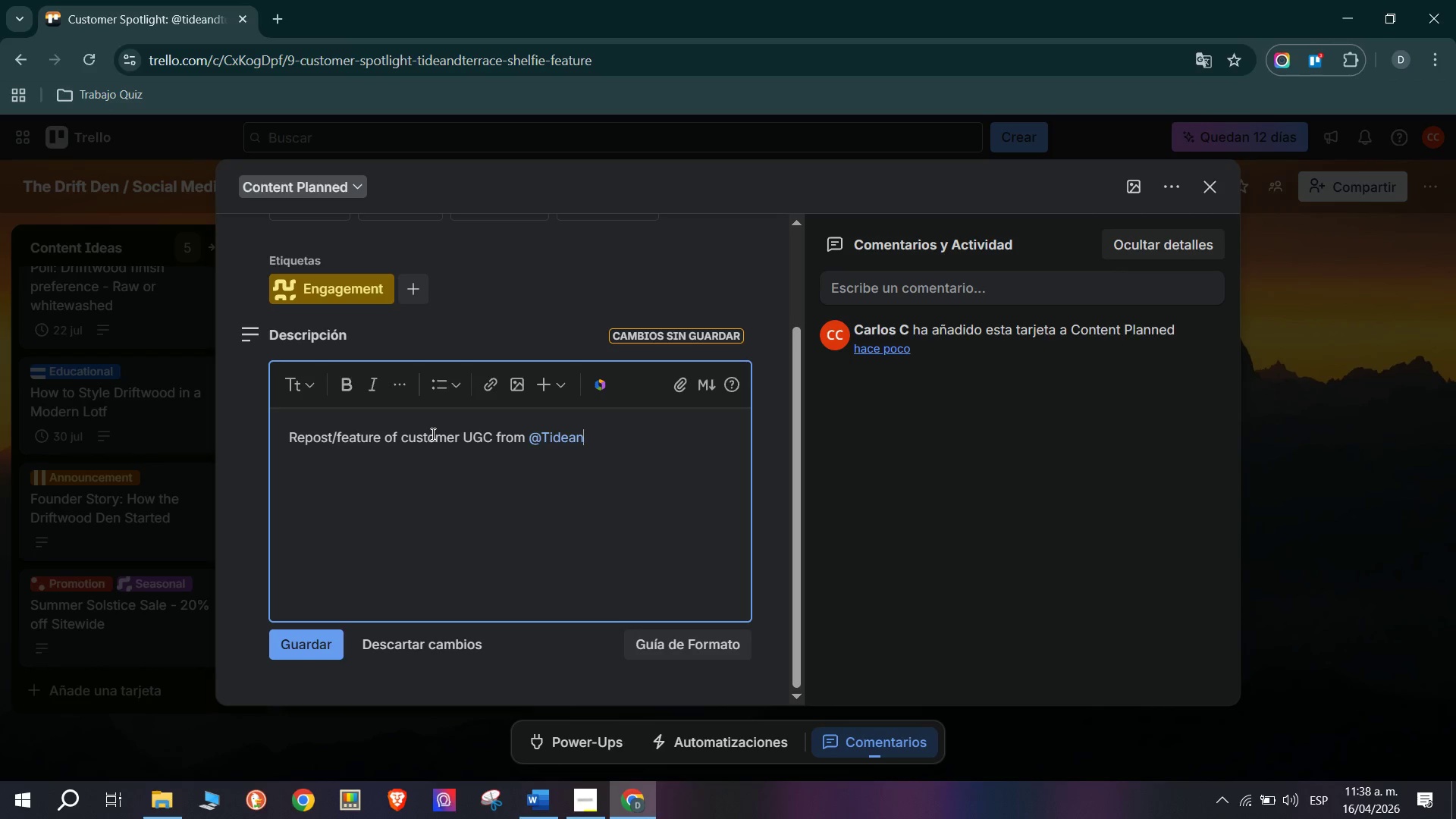 
wait(5.81)
 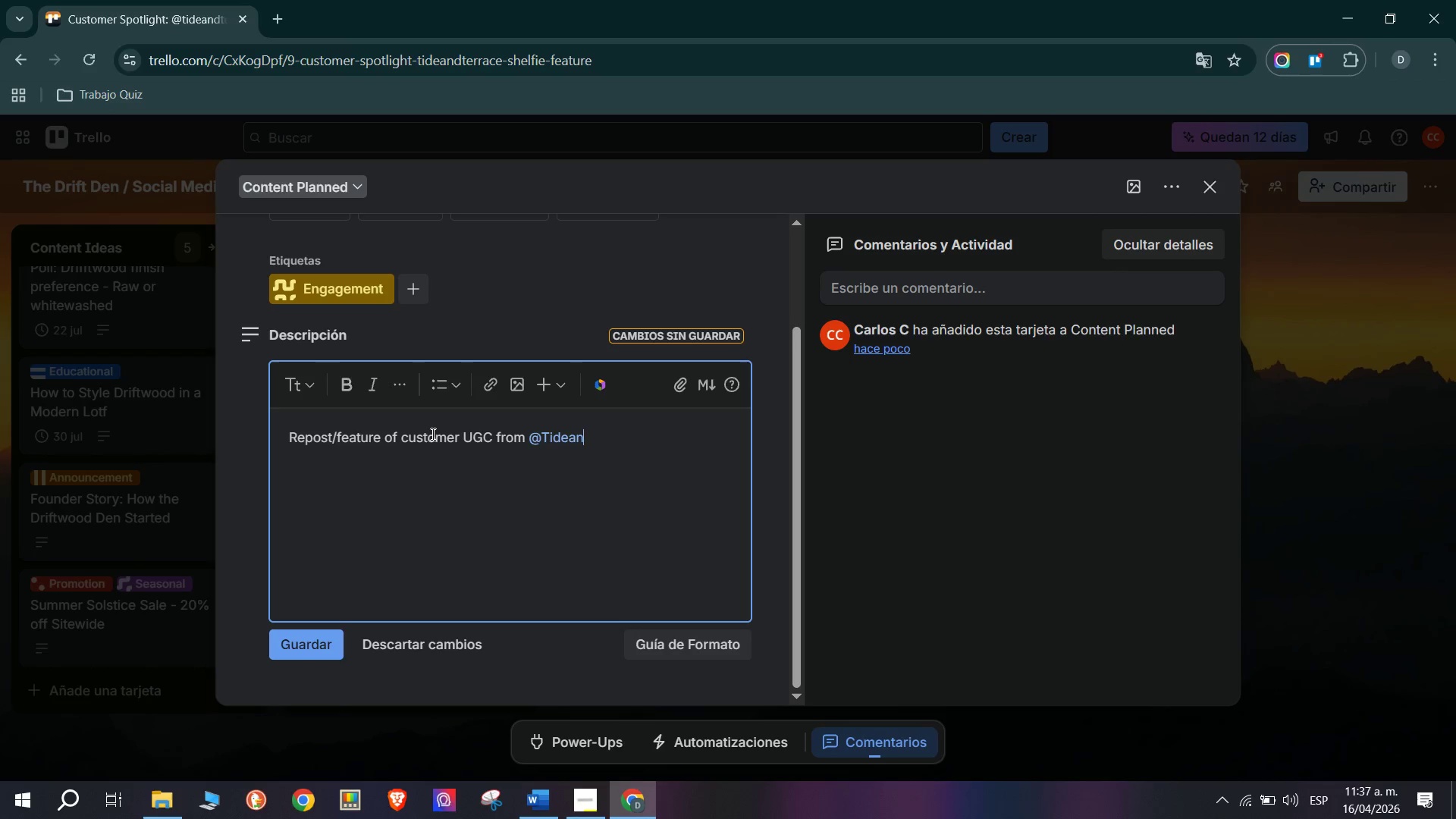 
key(D)